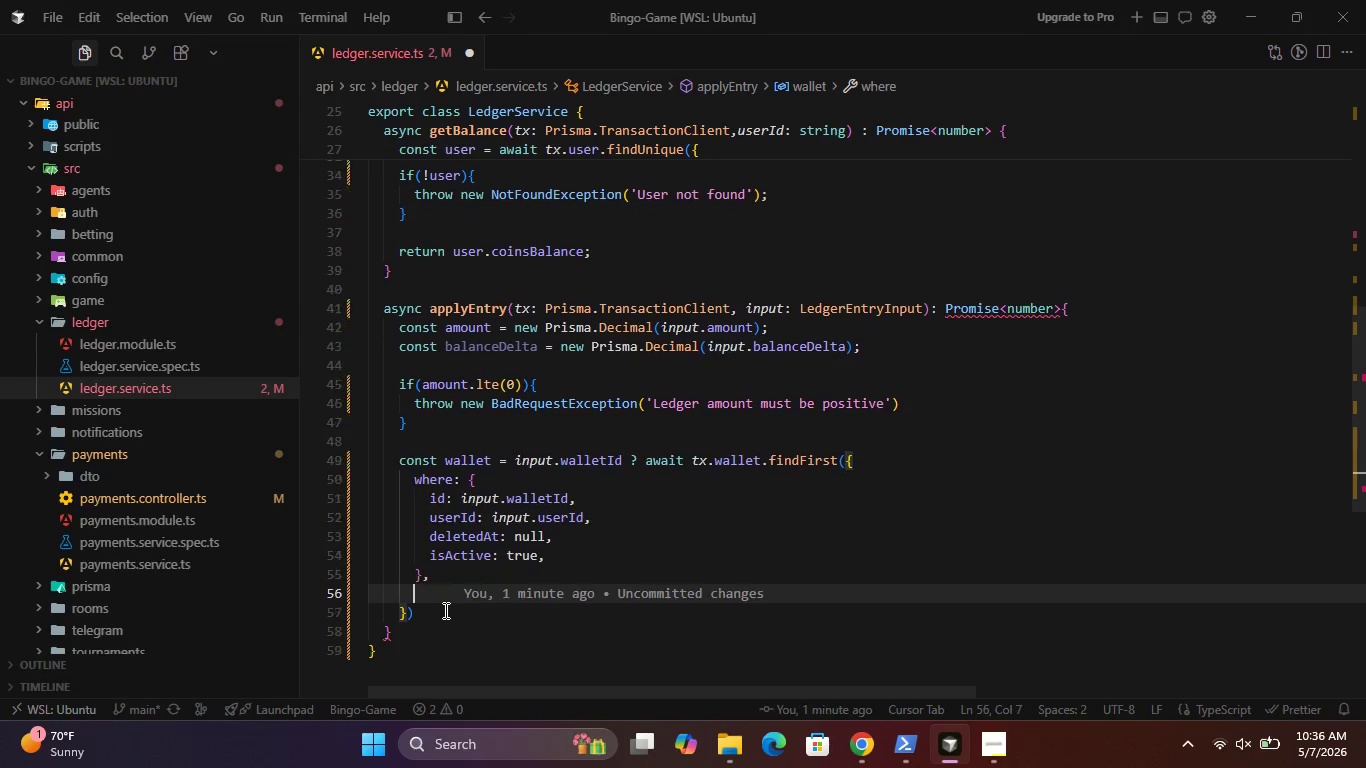 
key(Enter)
 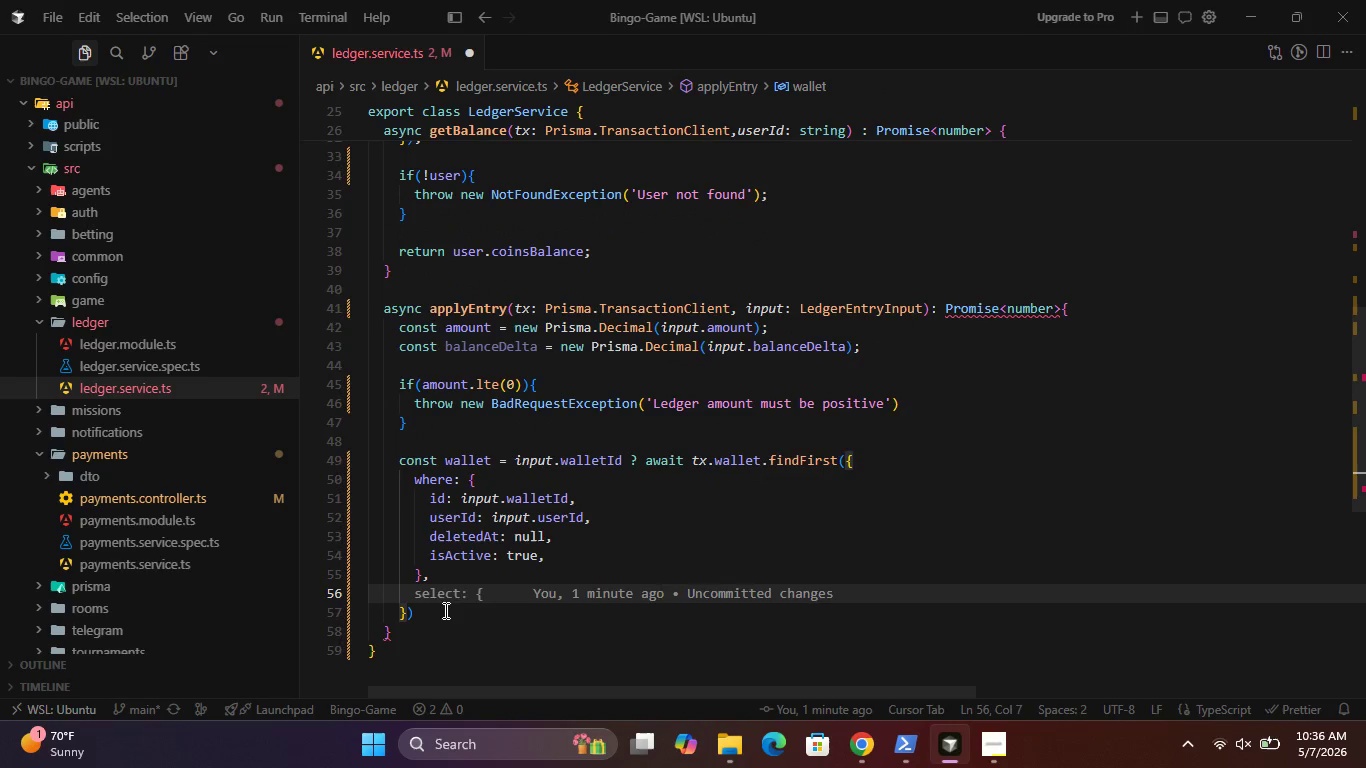 
type(sele)
 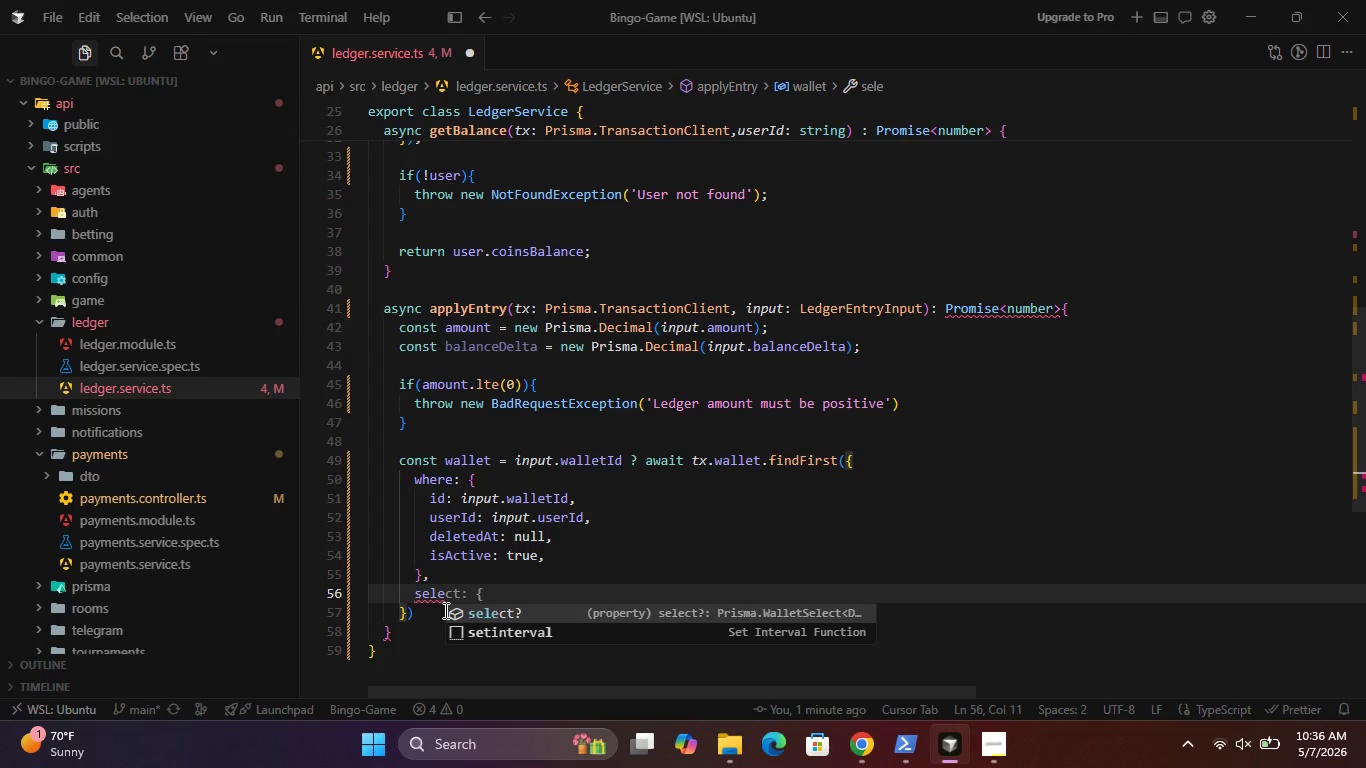 
key(Enter)
 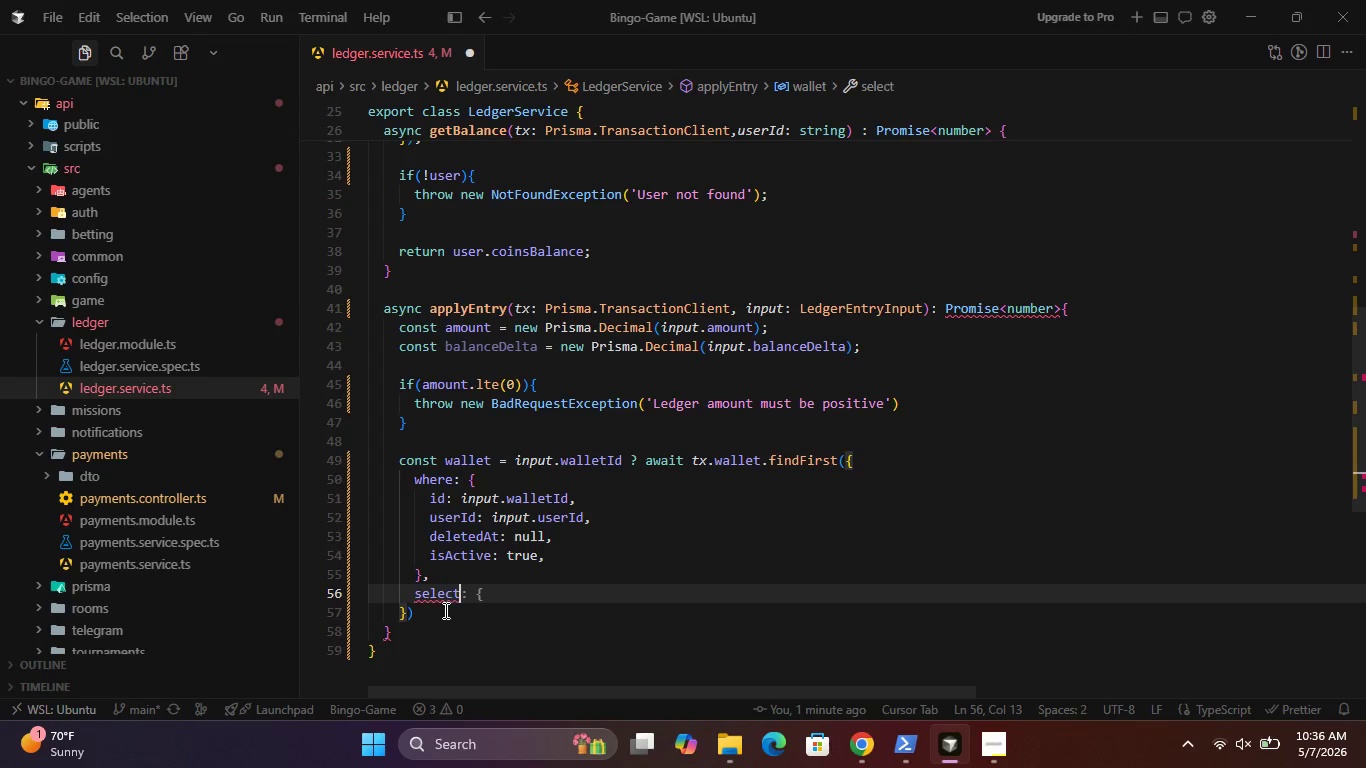 
type(: { id: treu)
 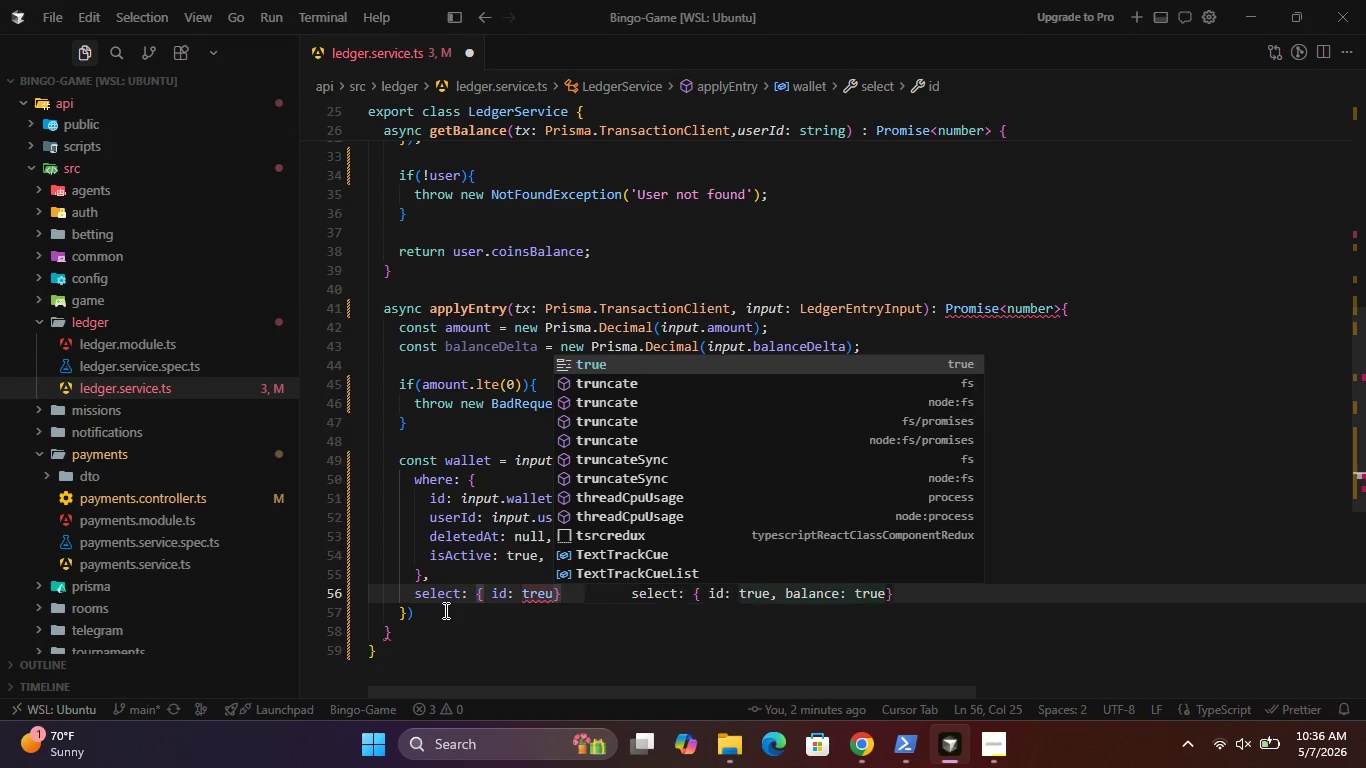 
key(Enter)
 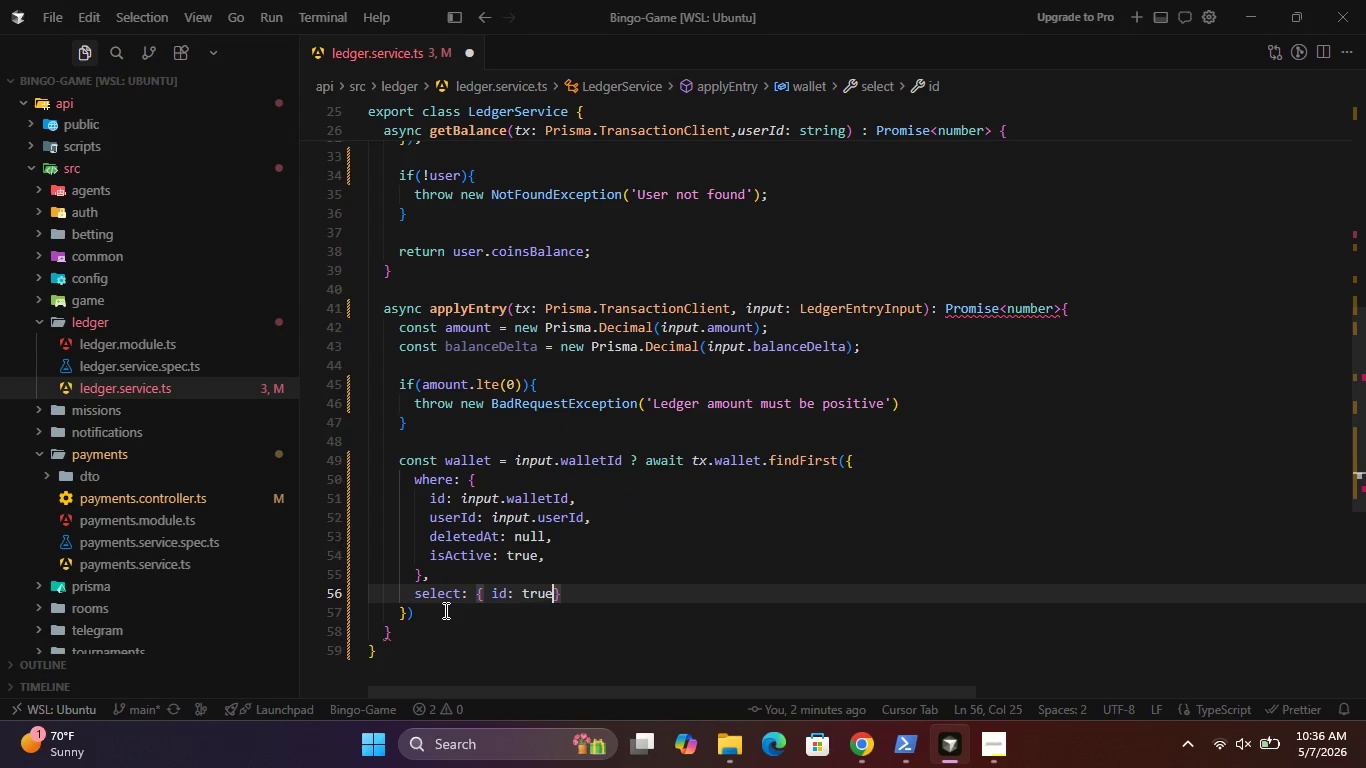 
type( , bala)
 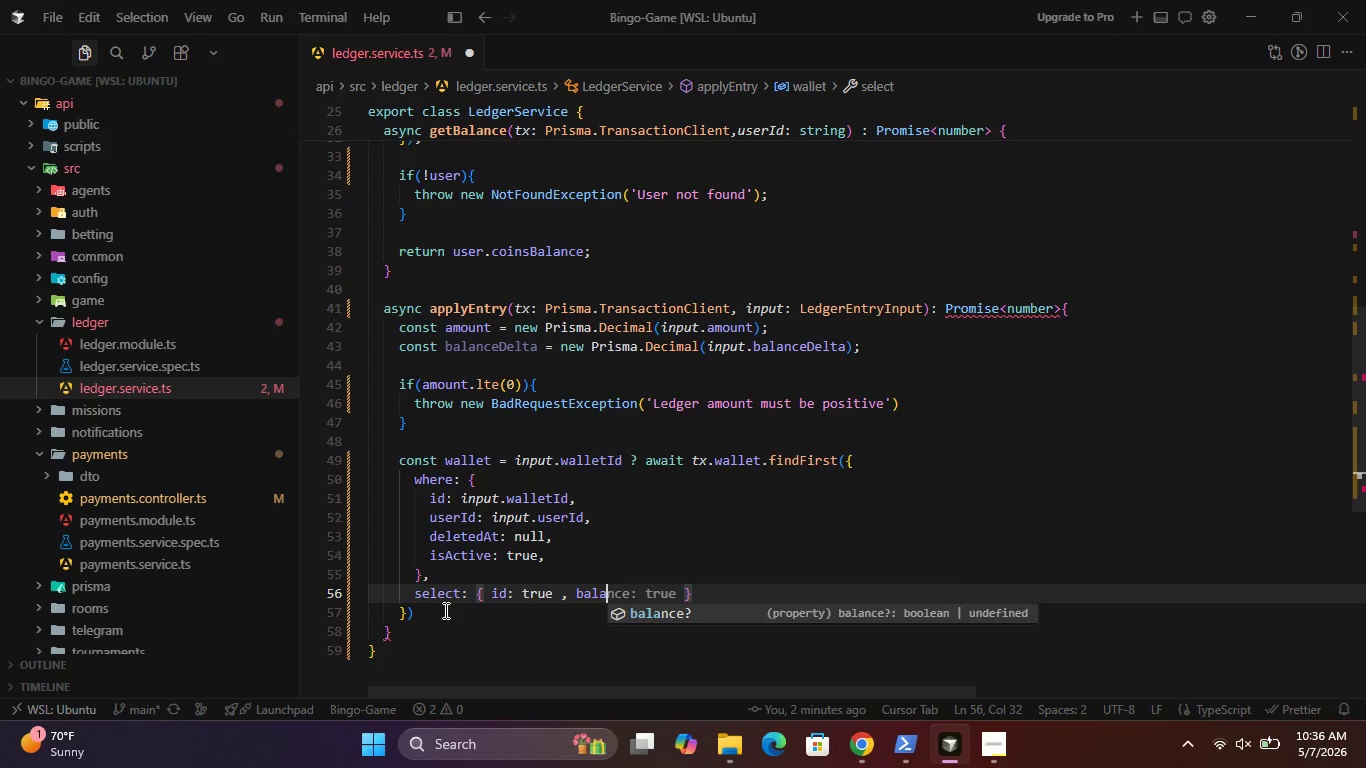 
key(Enter)
 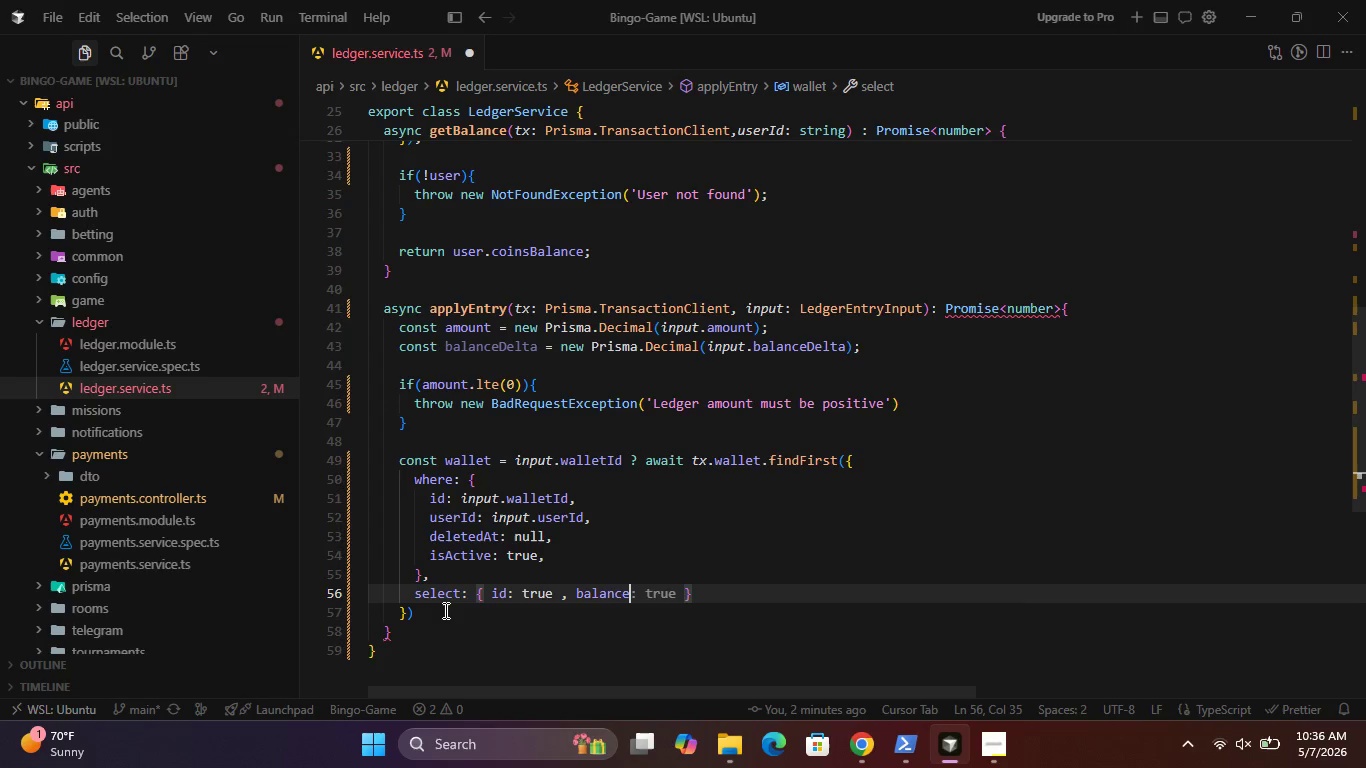 
type(: true, curre)
 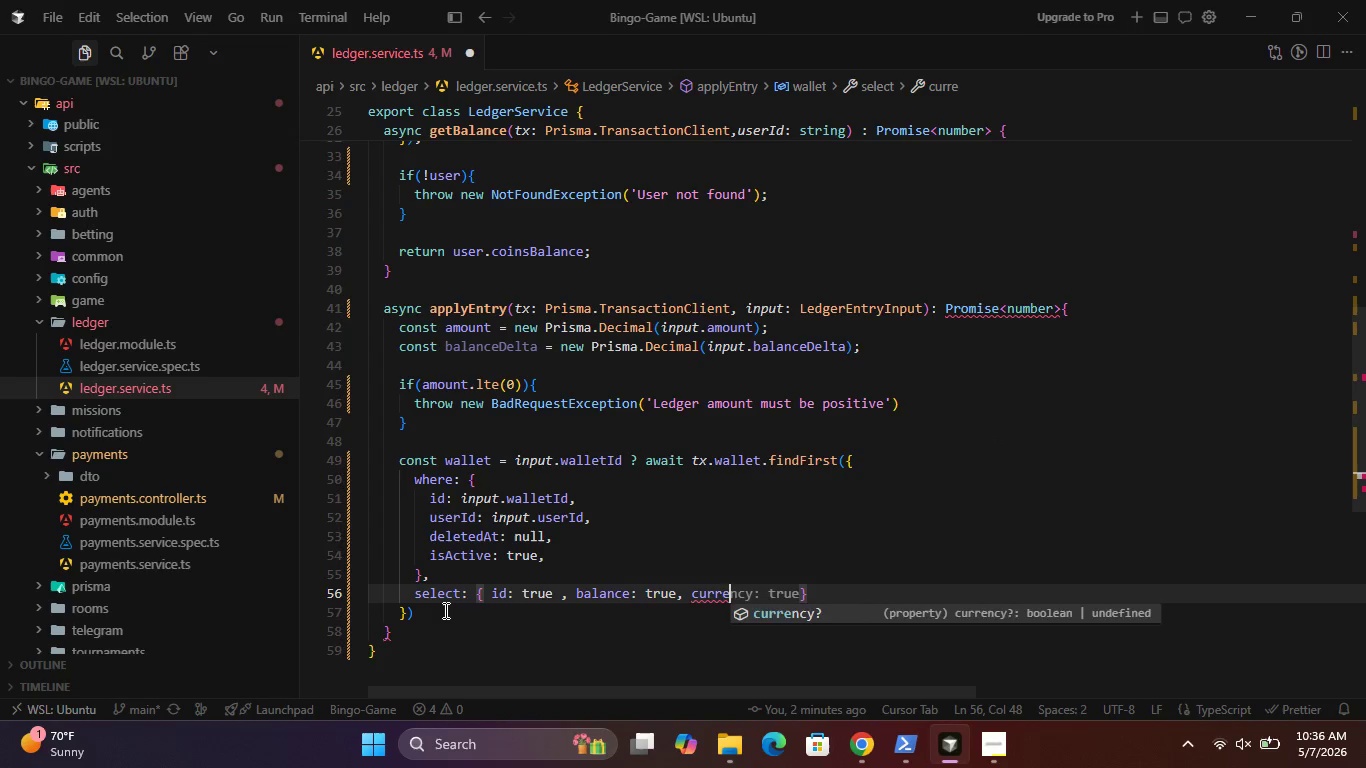 
key(Enter)
 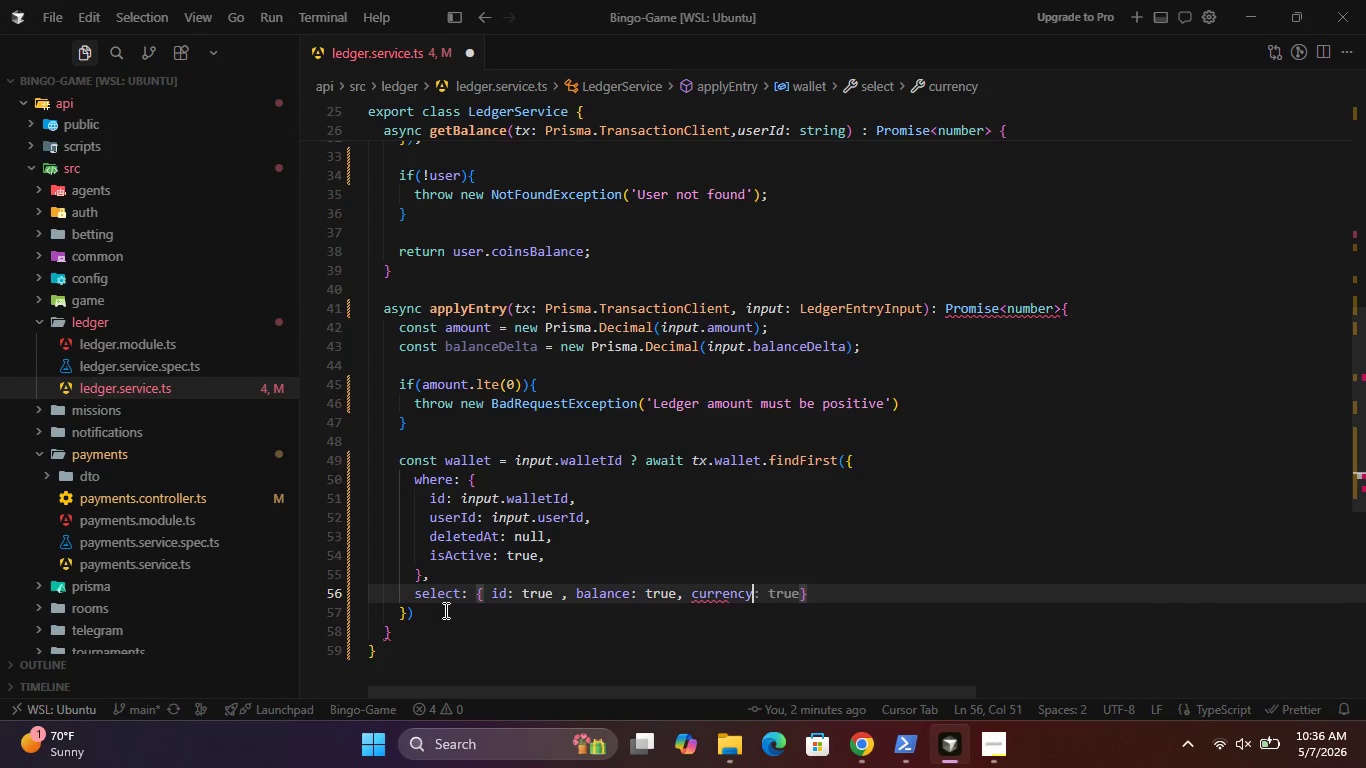 
type(: true)
 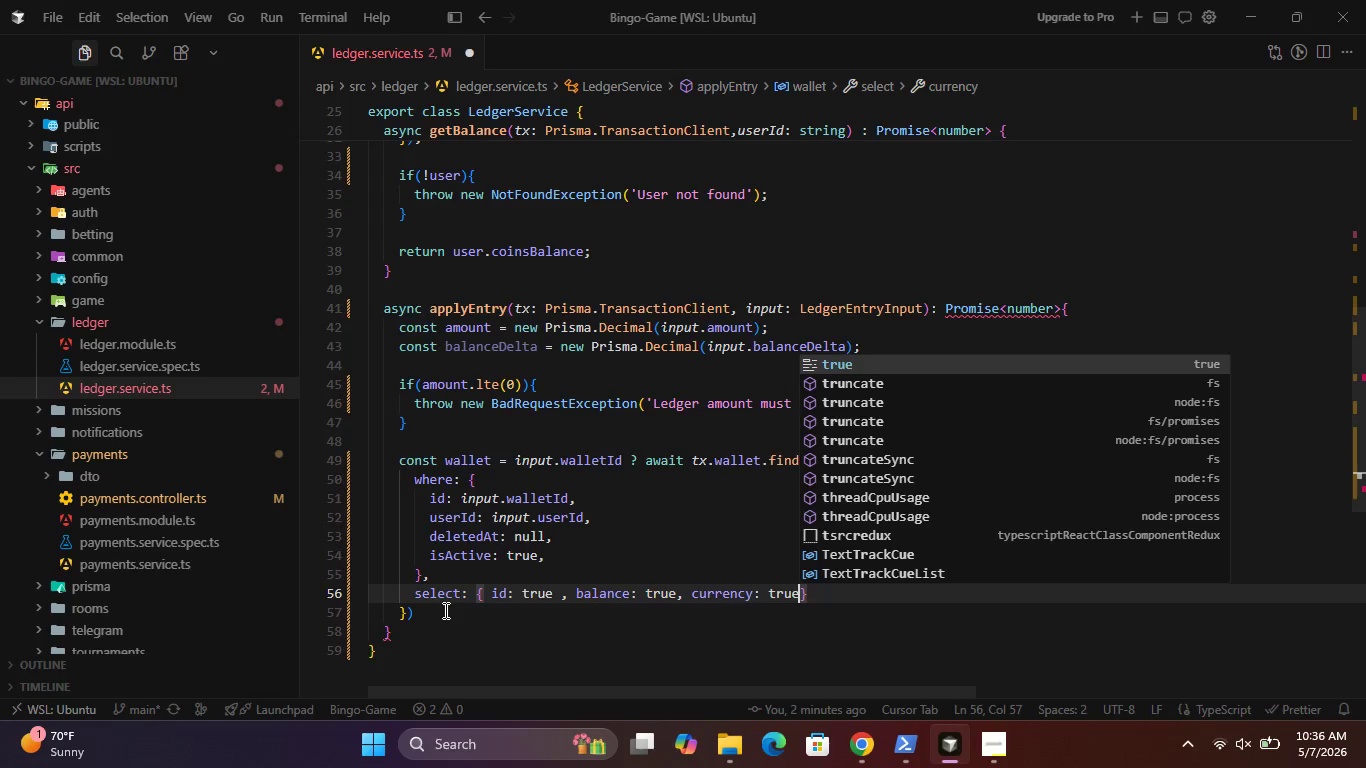 
key(Enter)
 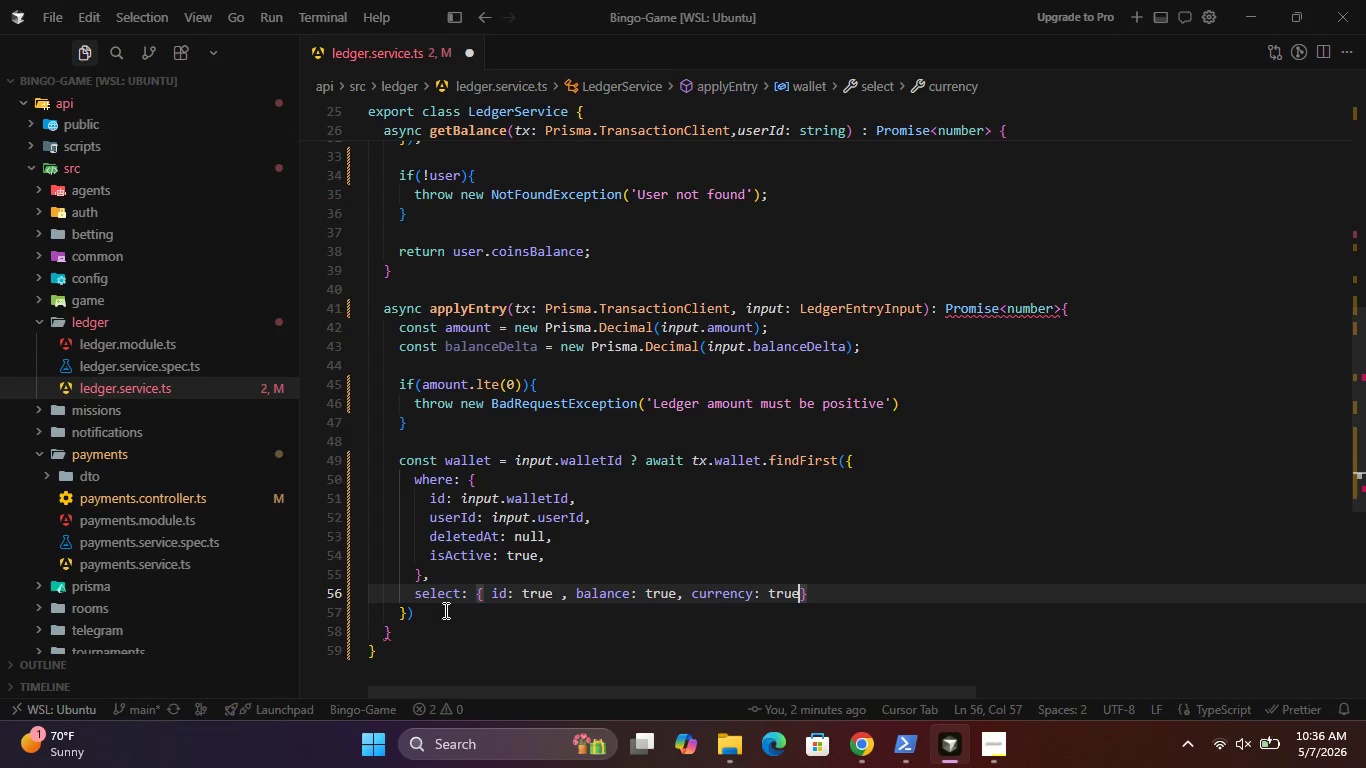 
key(Comma)
 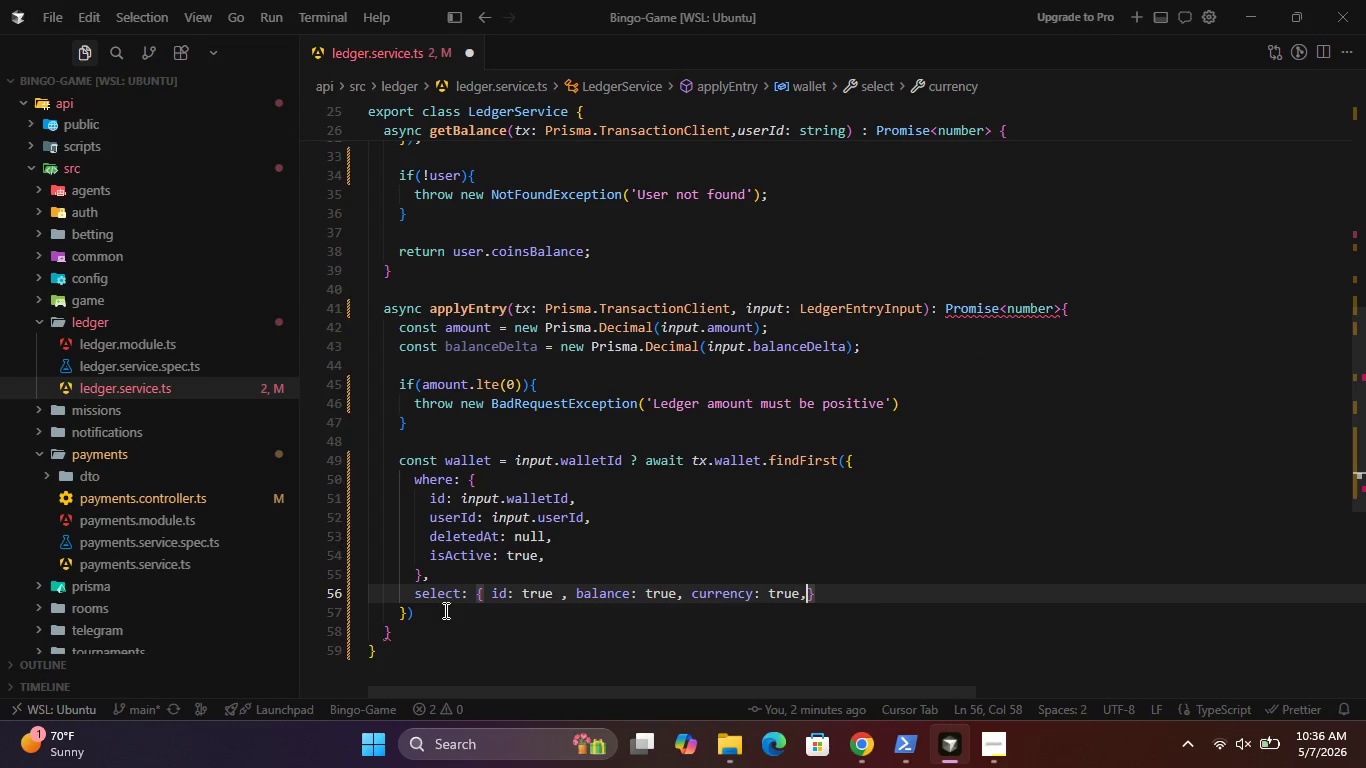 
key(Space)
 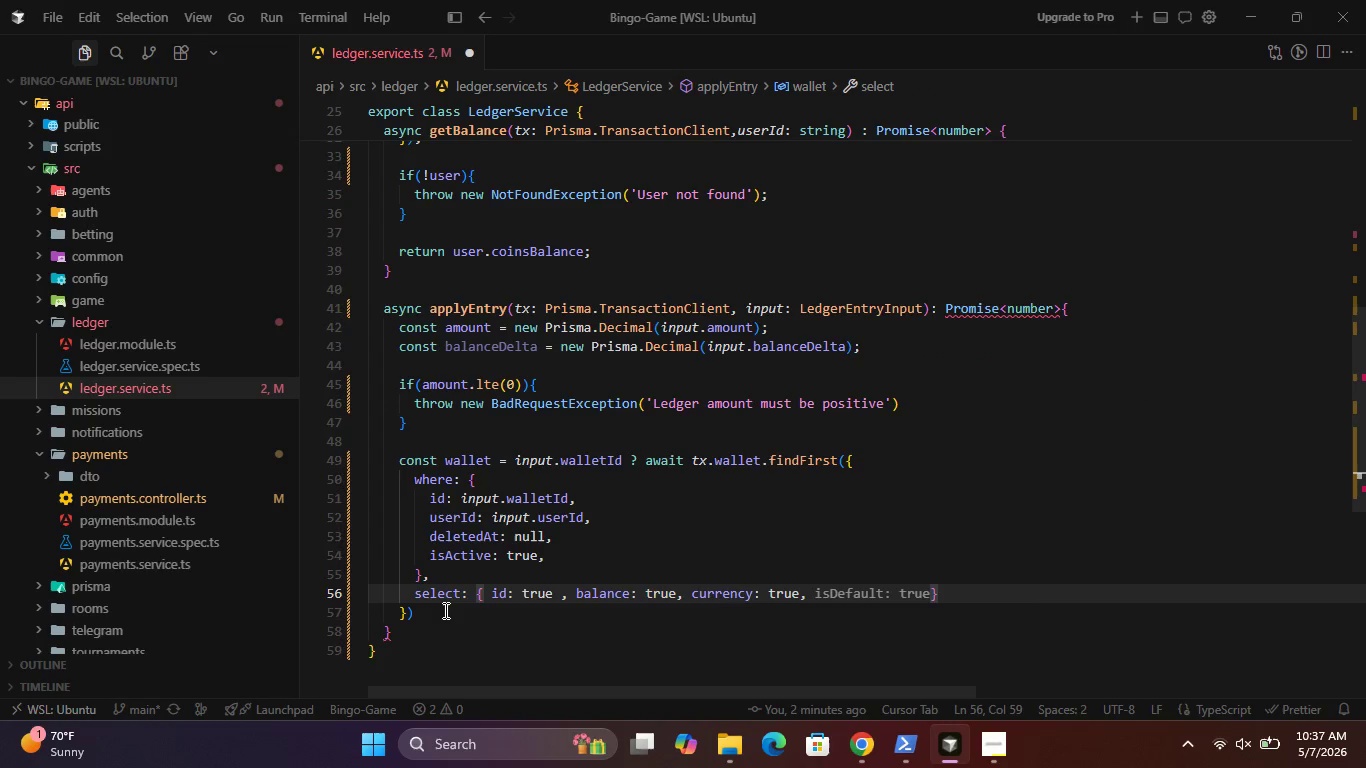 
type(ty)
 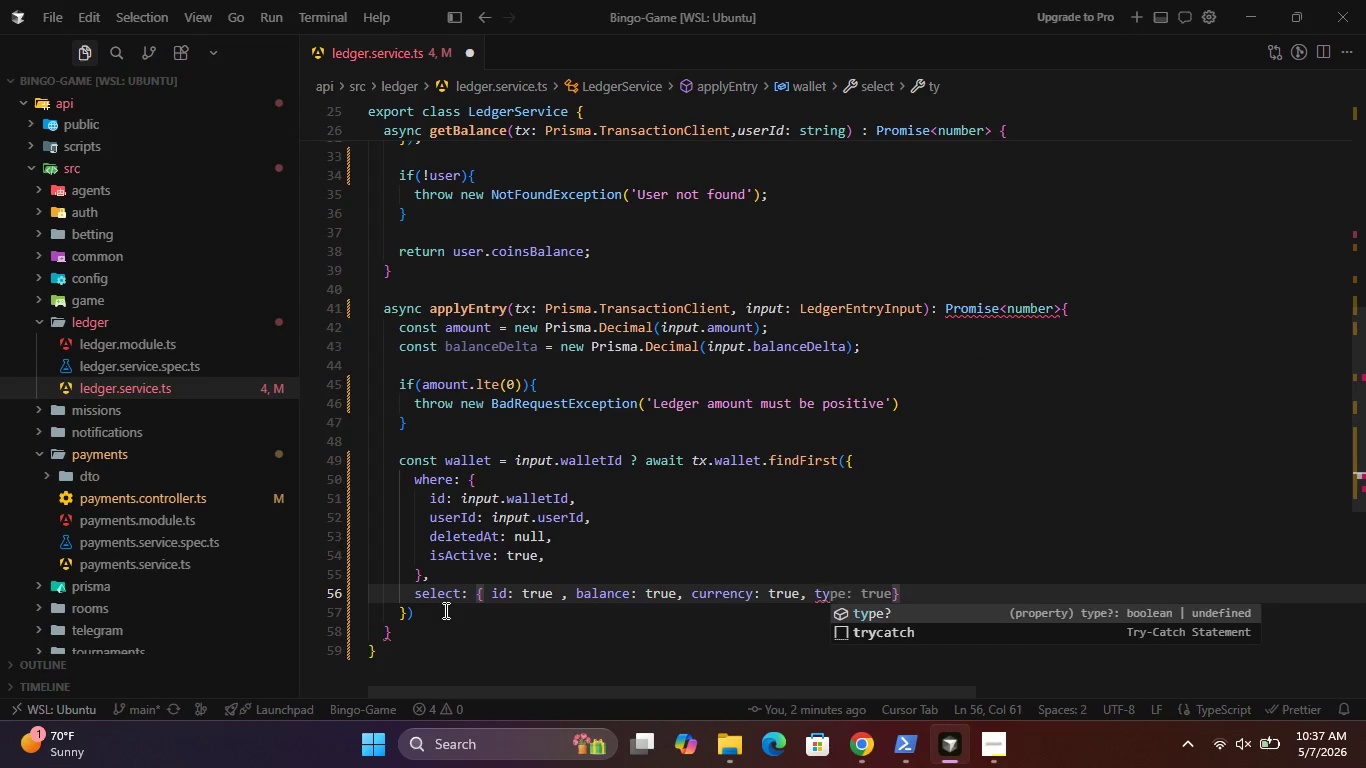 
key(Enter)
 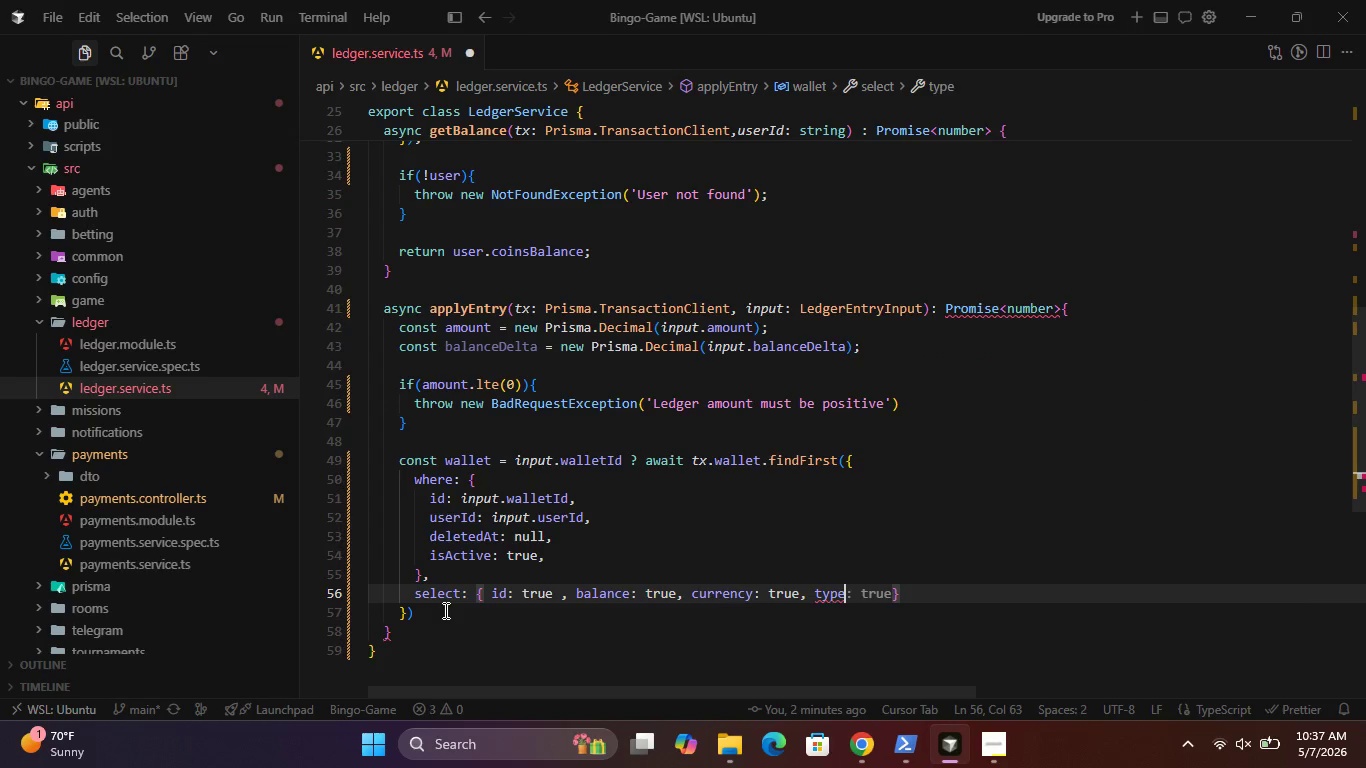 
type(: true )
 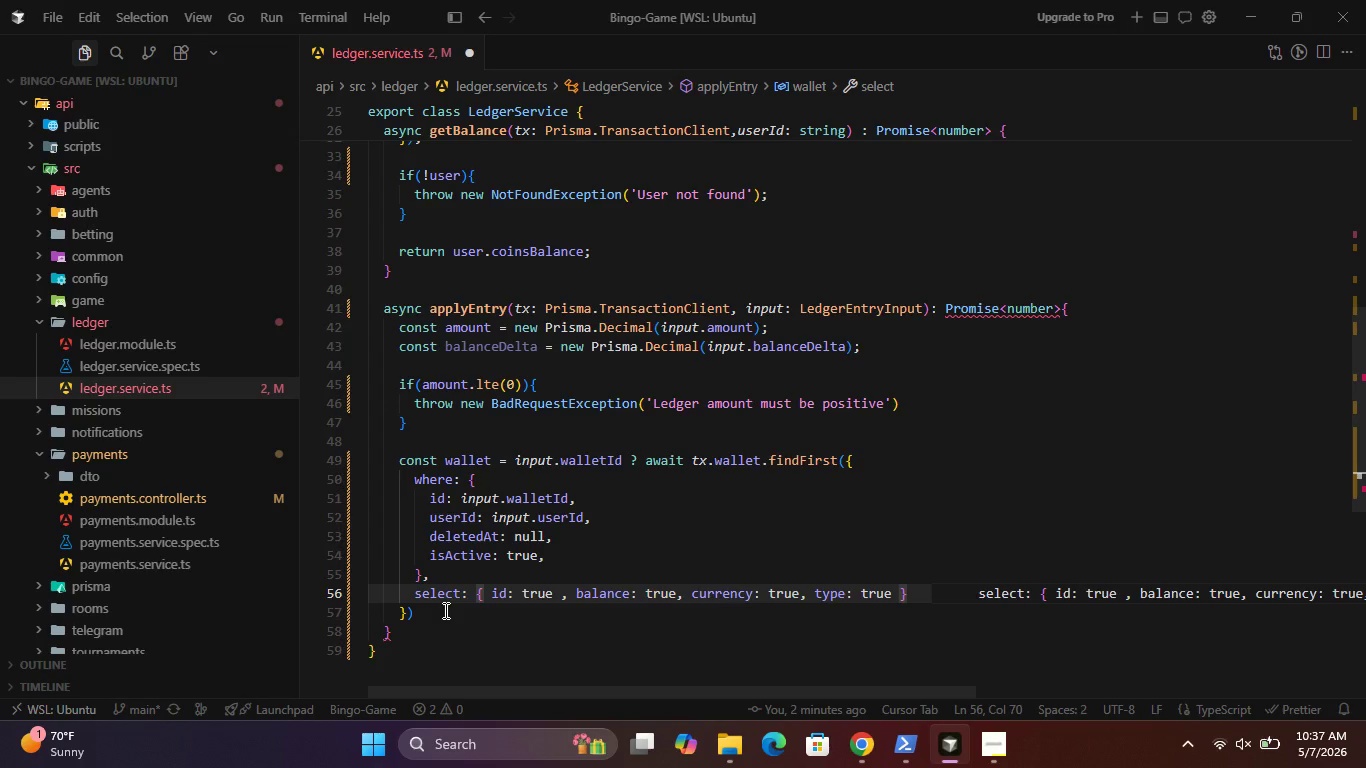 
key(ArrowRight)
 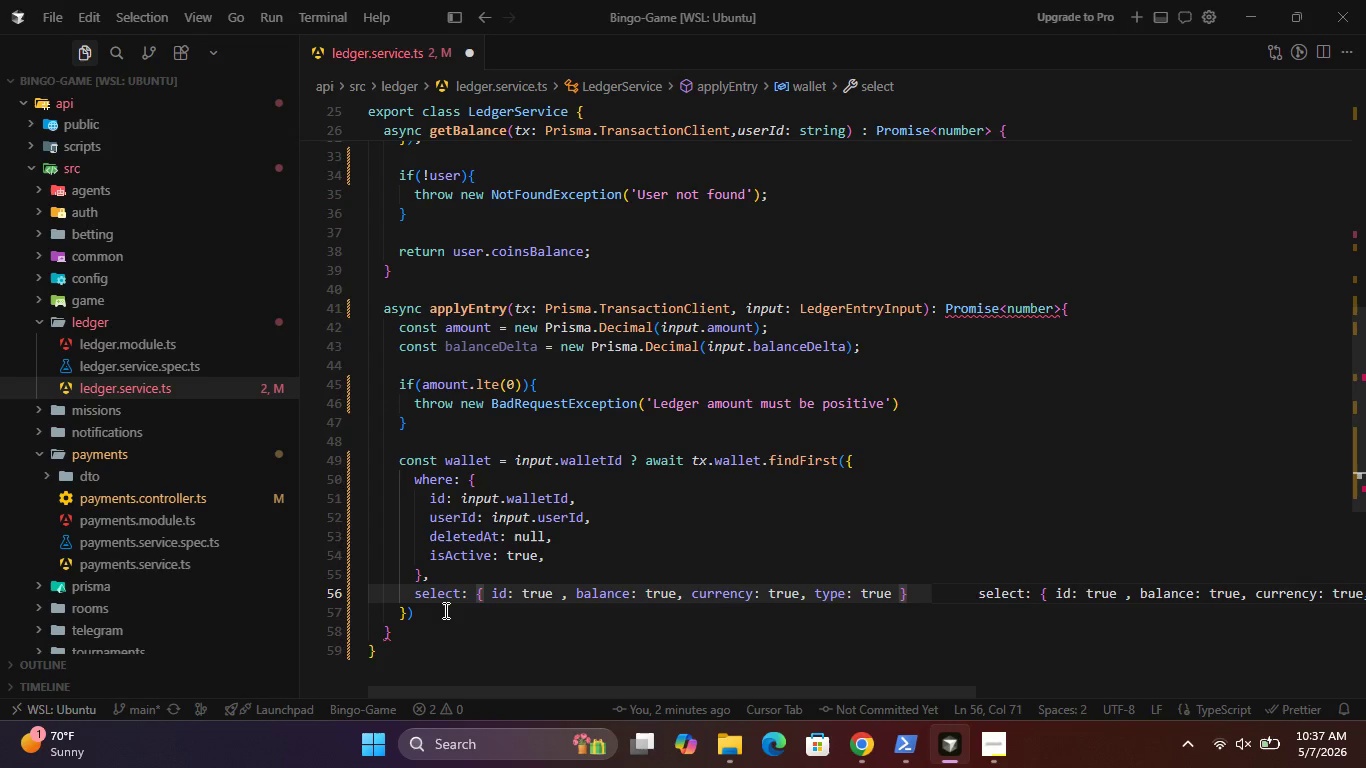 
key(Period)
 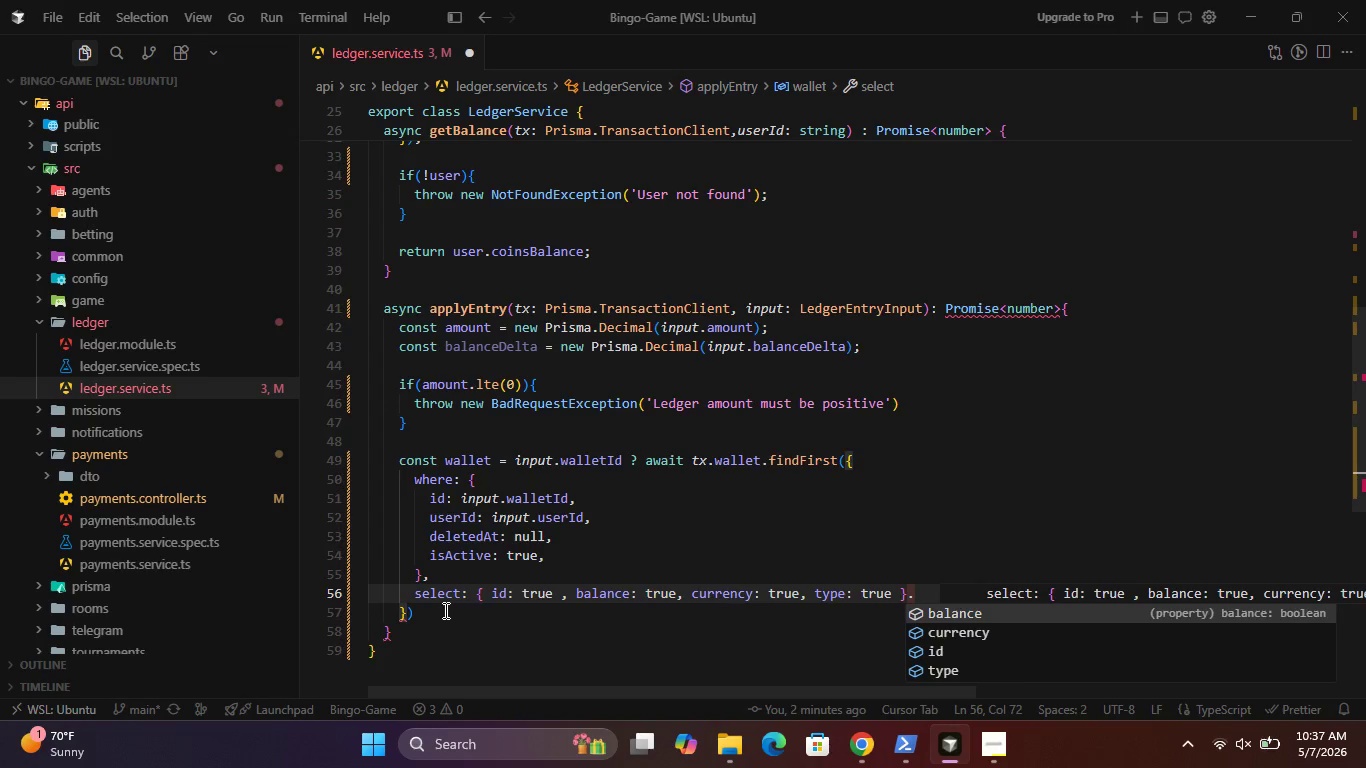 
key(Backspace)
 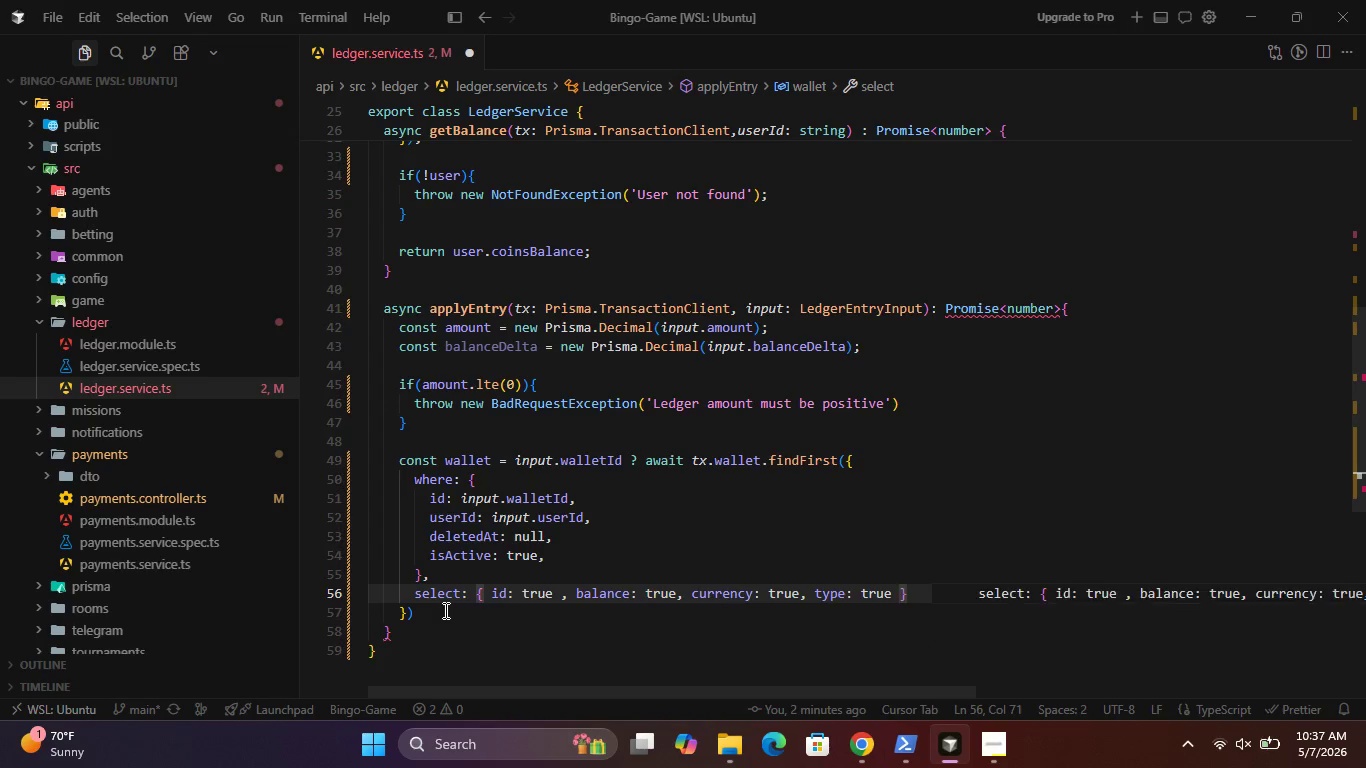 
key(Comma)
 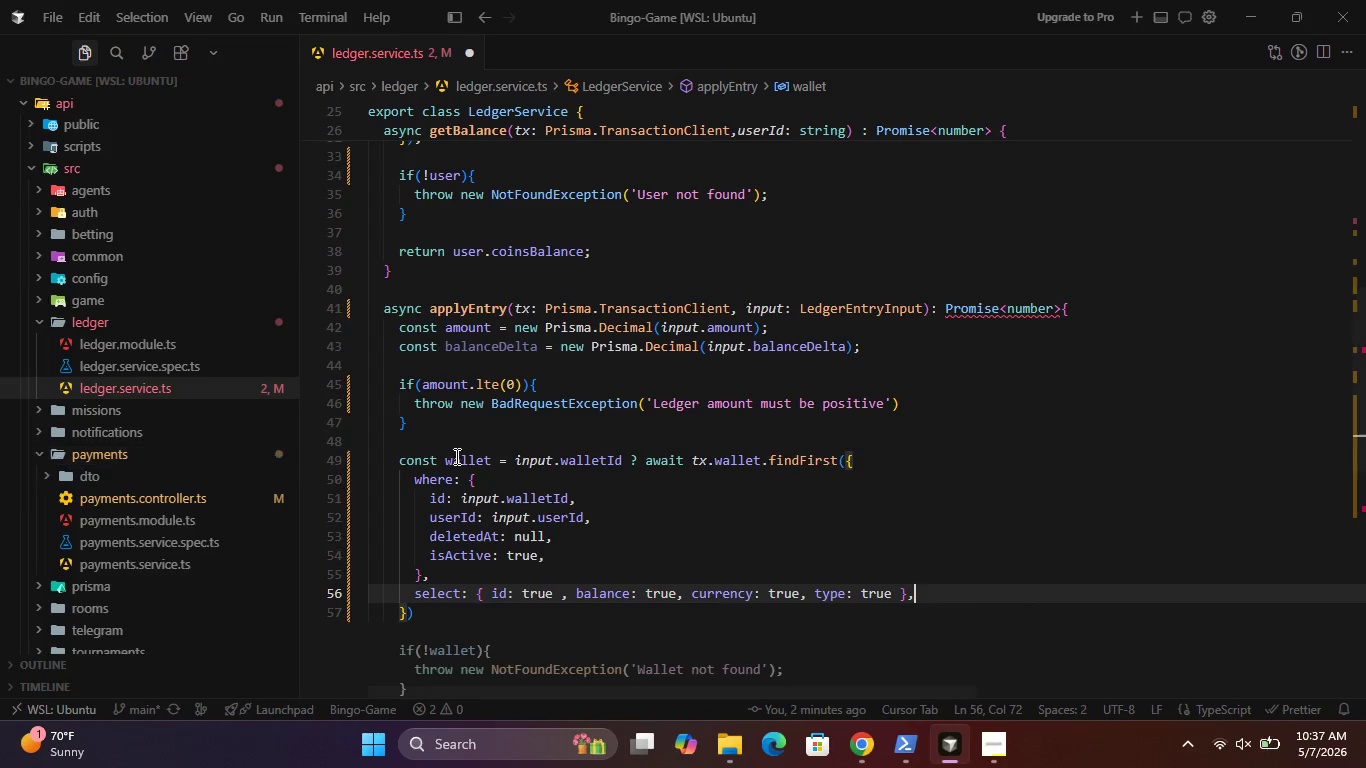 
left_click([573, 449])
 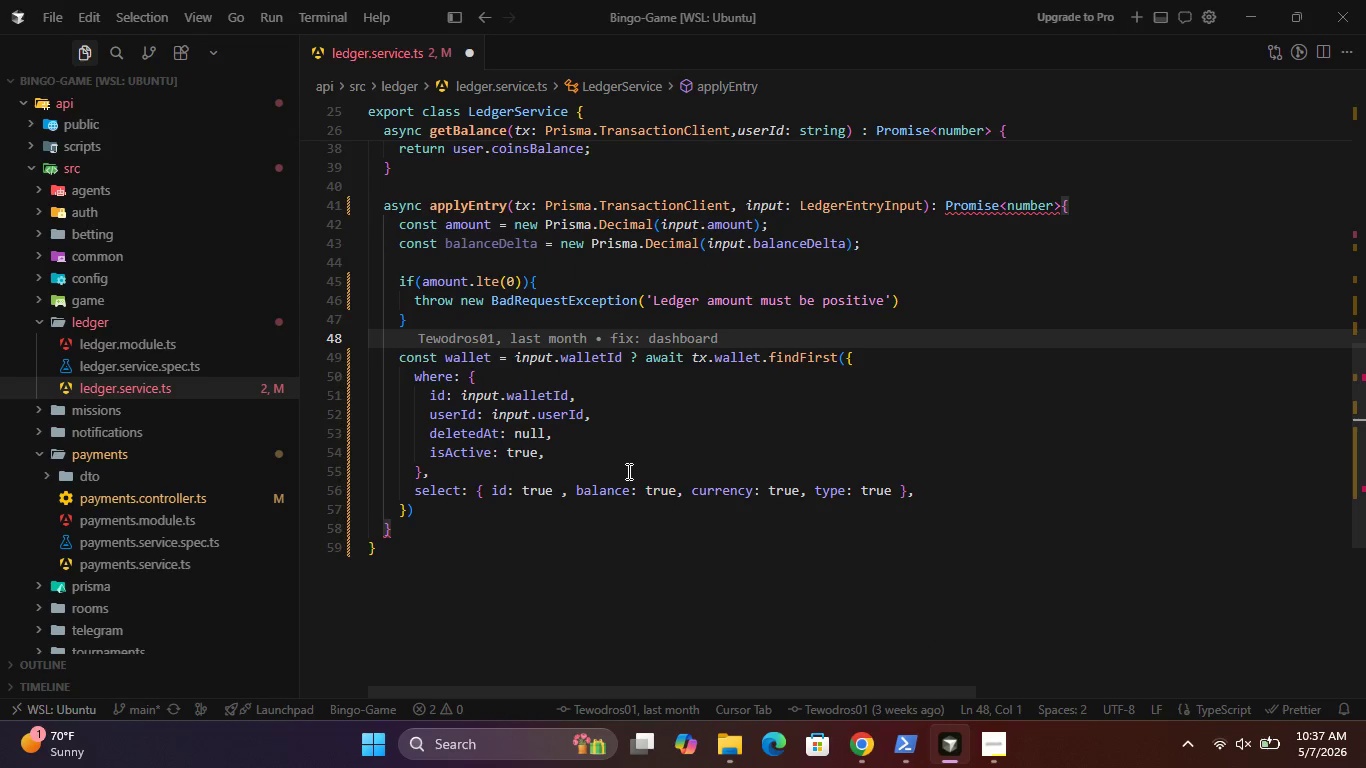 
left_click([863, 358])
 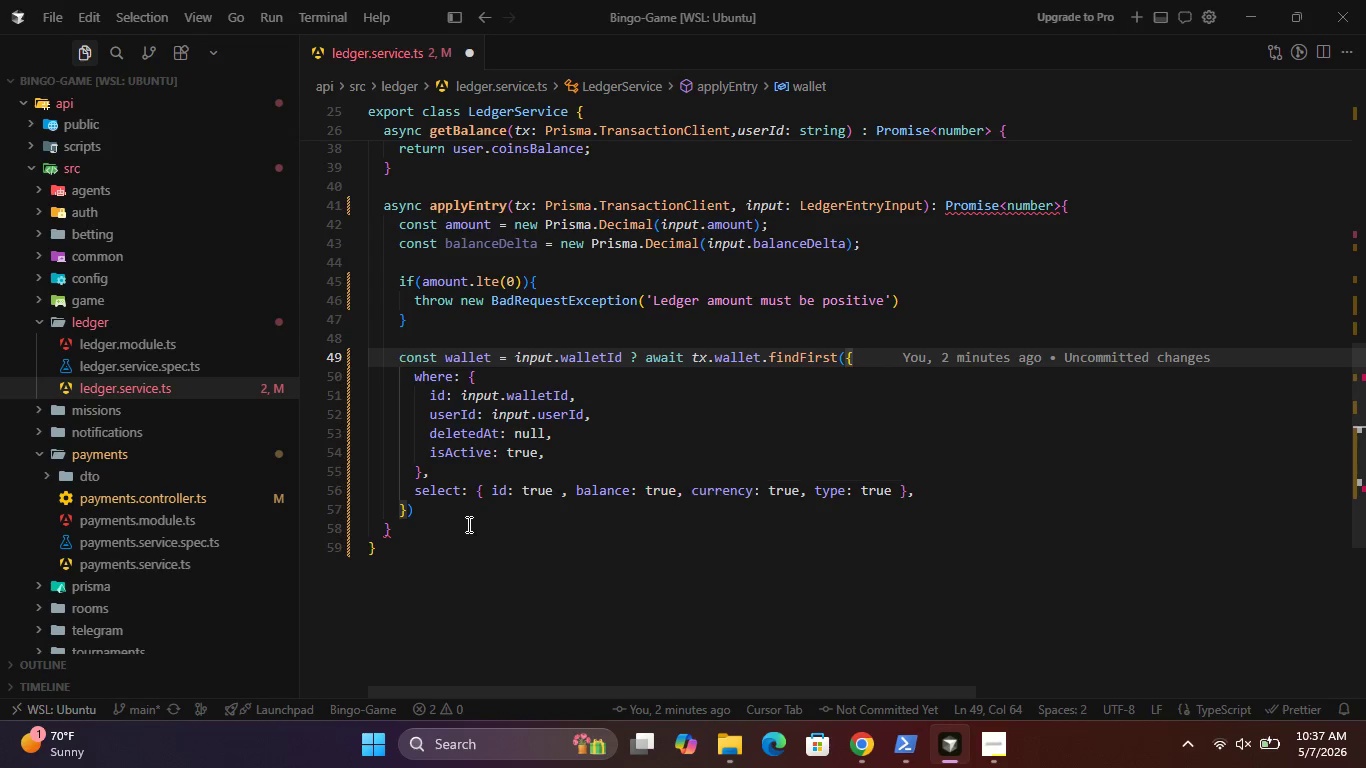 
wait(5.23)
 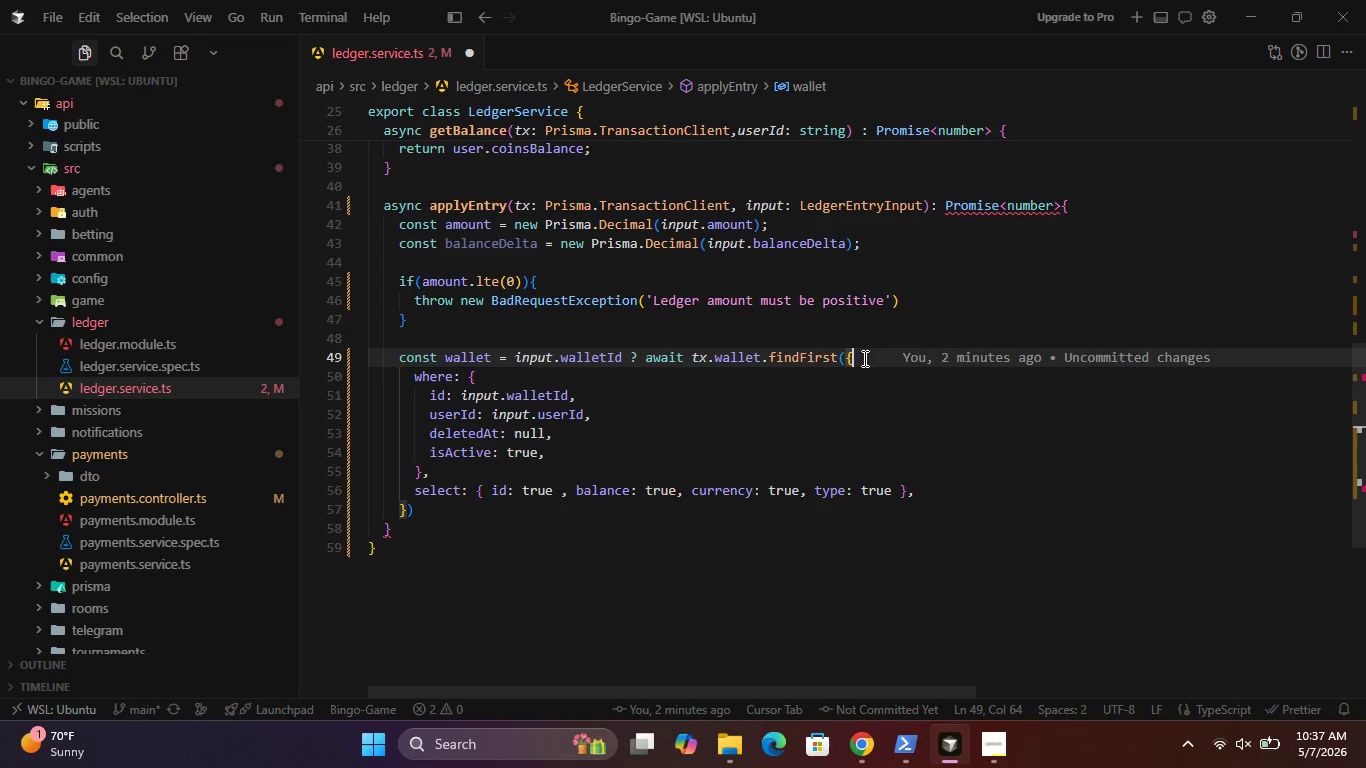 
left_click([486, 385])
 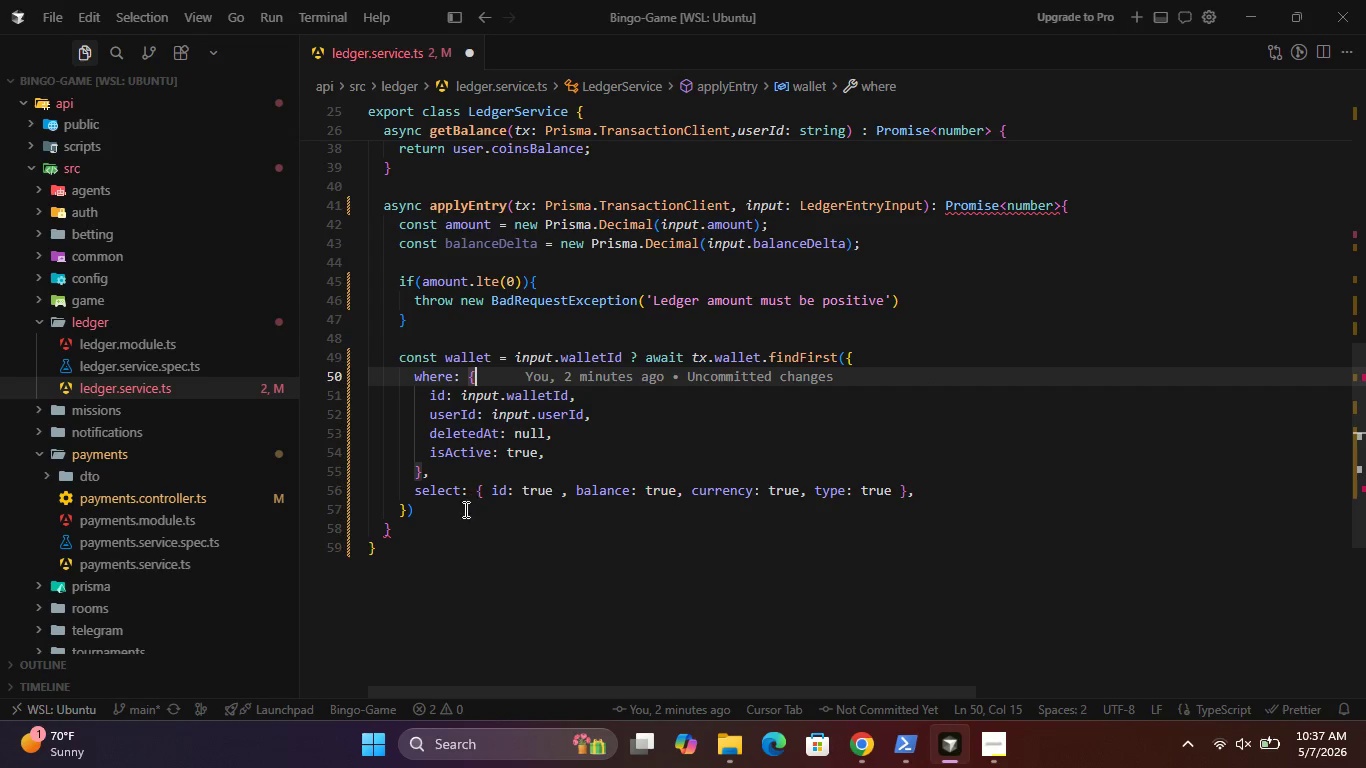 
left_click([449, 519])
 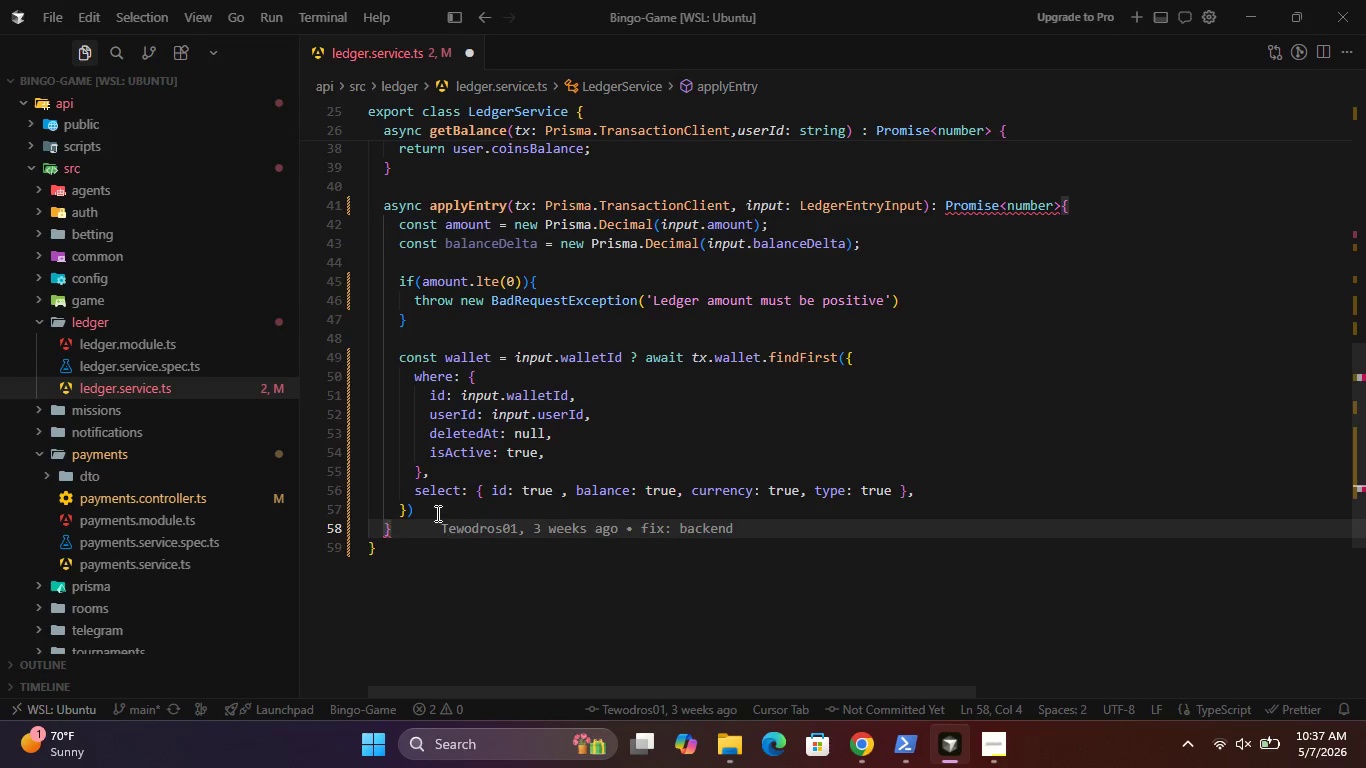 
left_click([435, 511])
 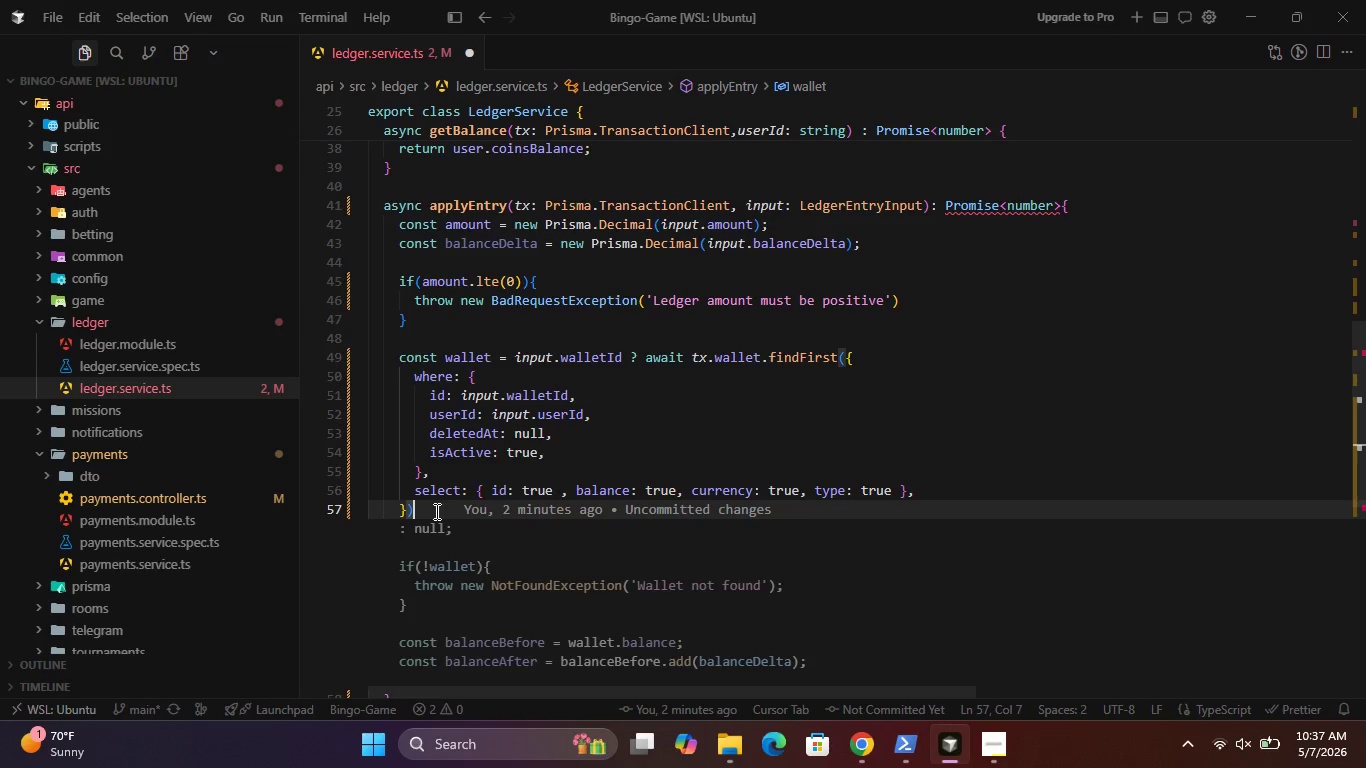 
key(Semicolon)
 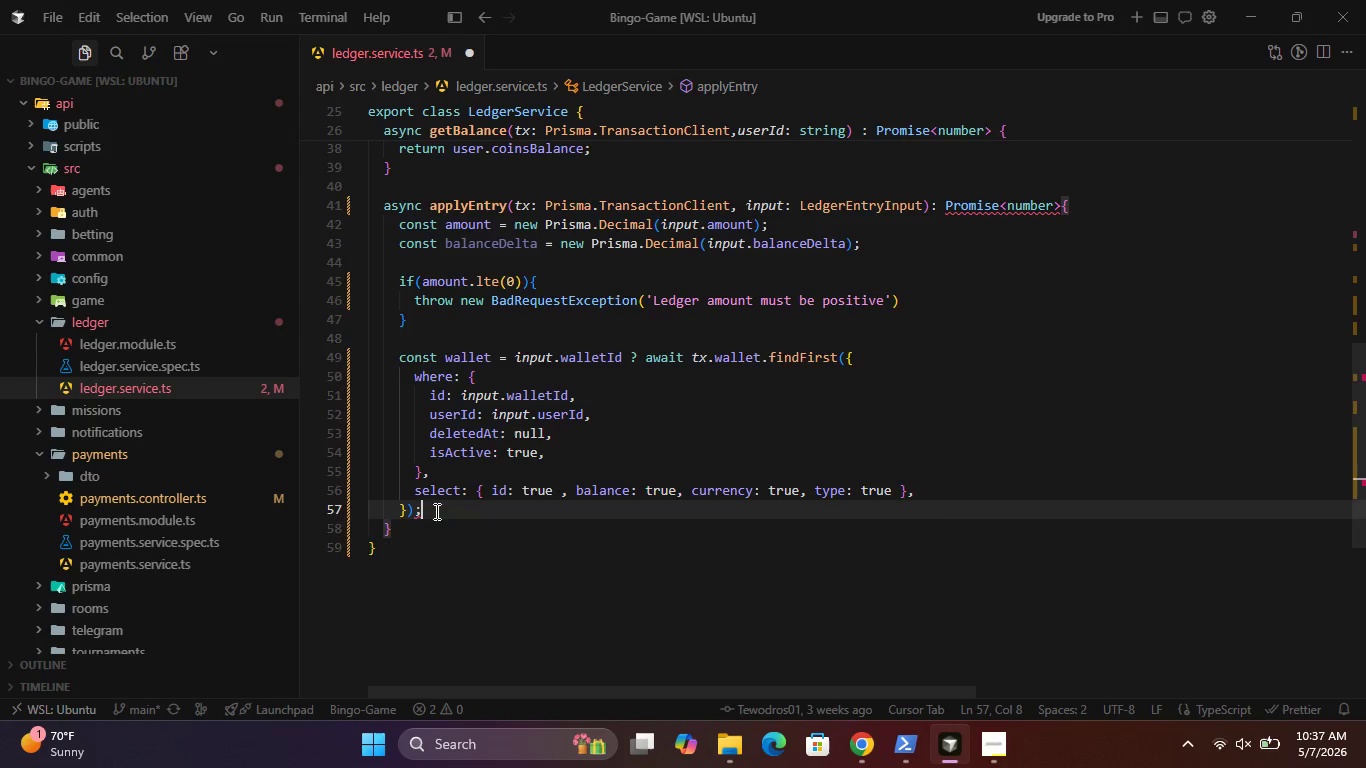 
key(Enter)
 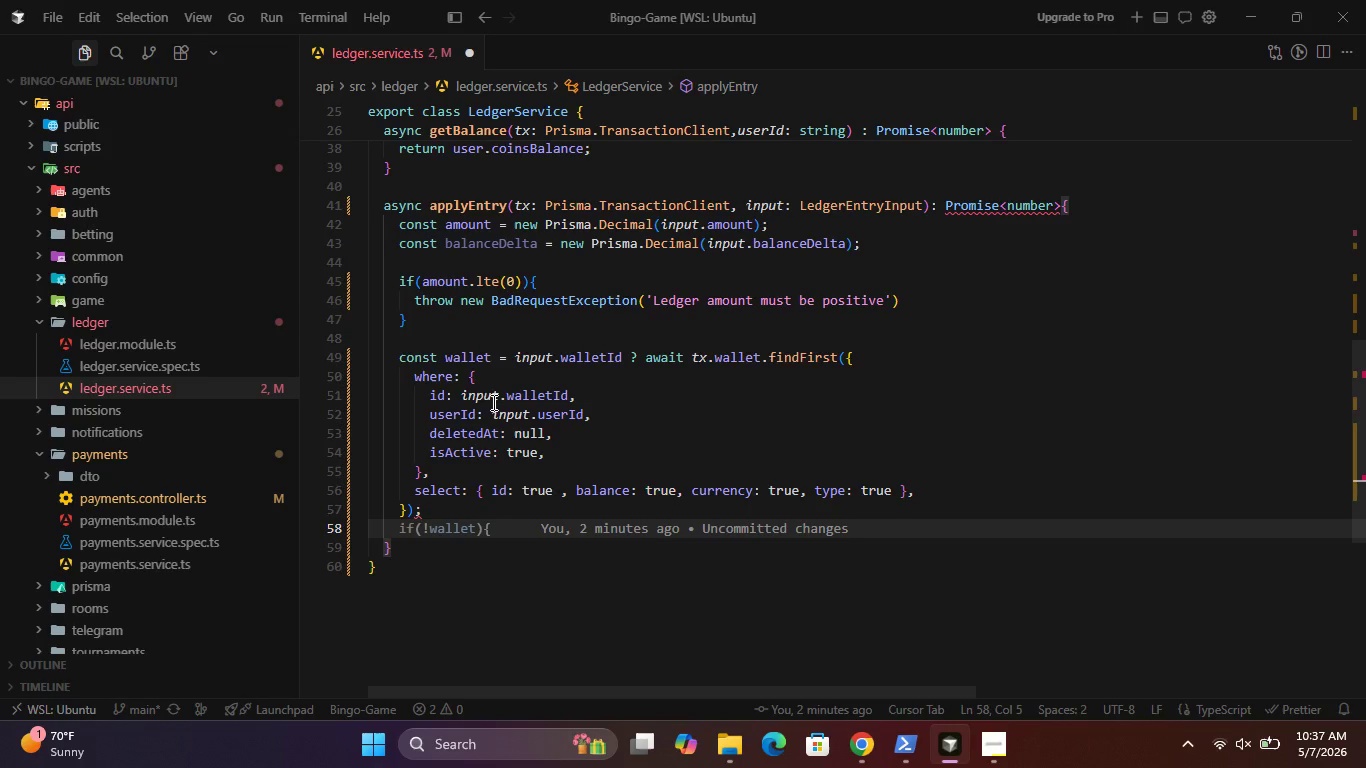 
left_click([506, 452])
 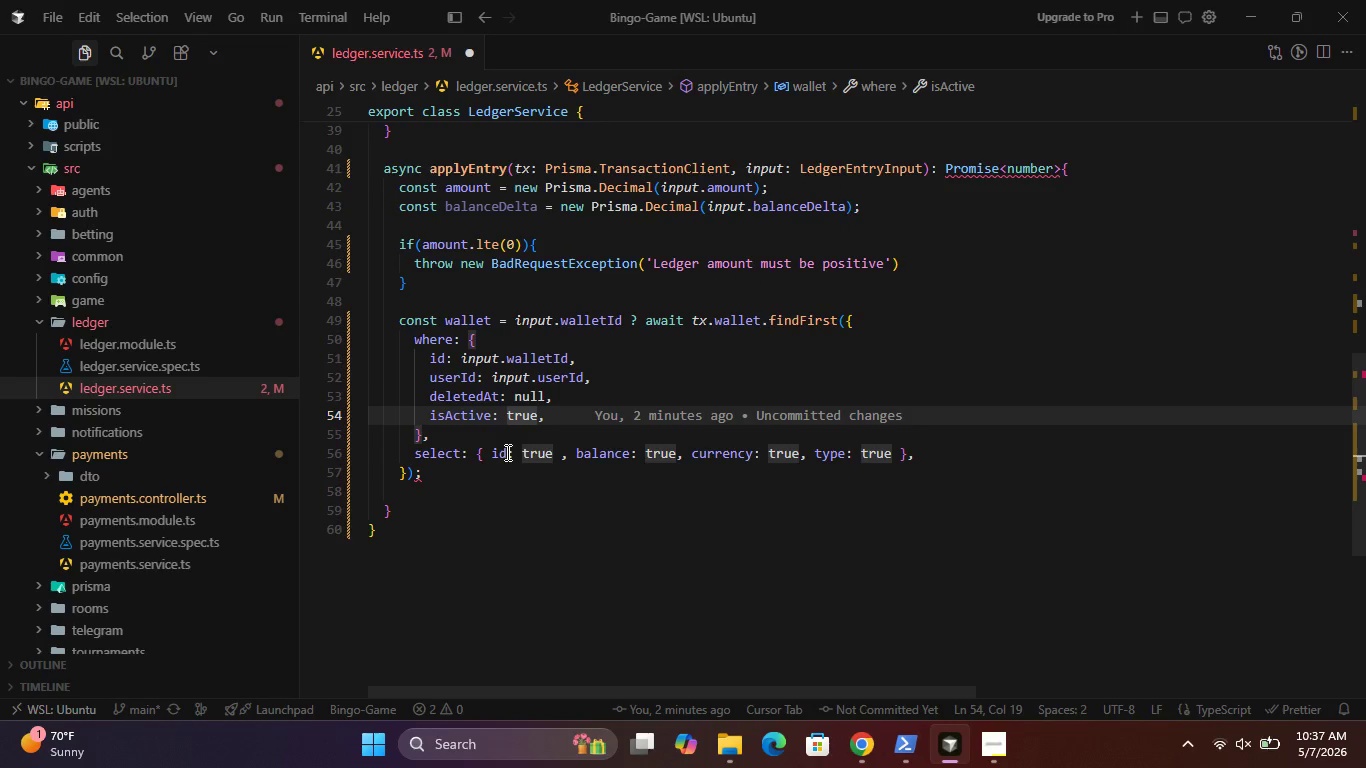 
left_click([441, 471])
 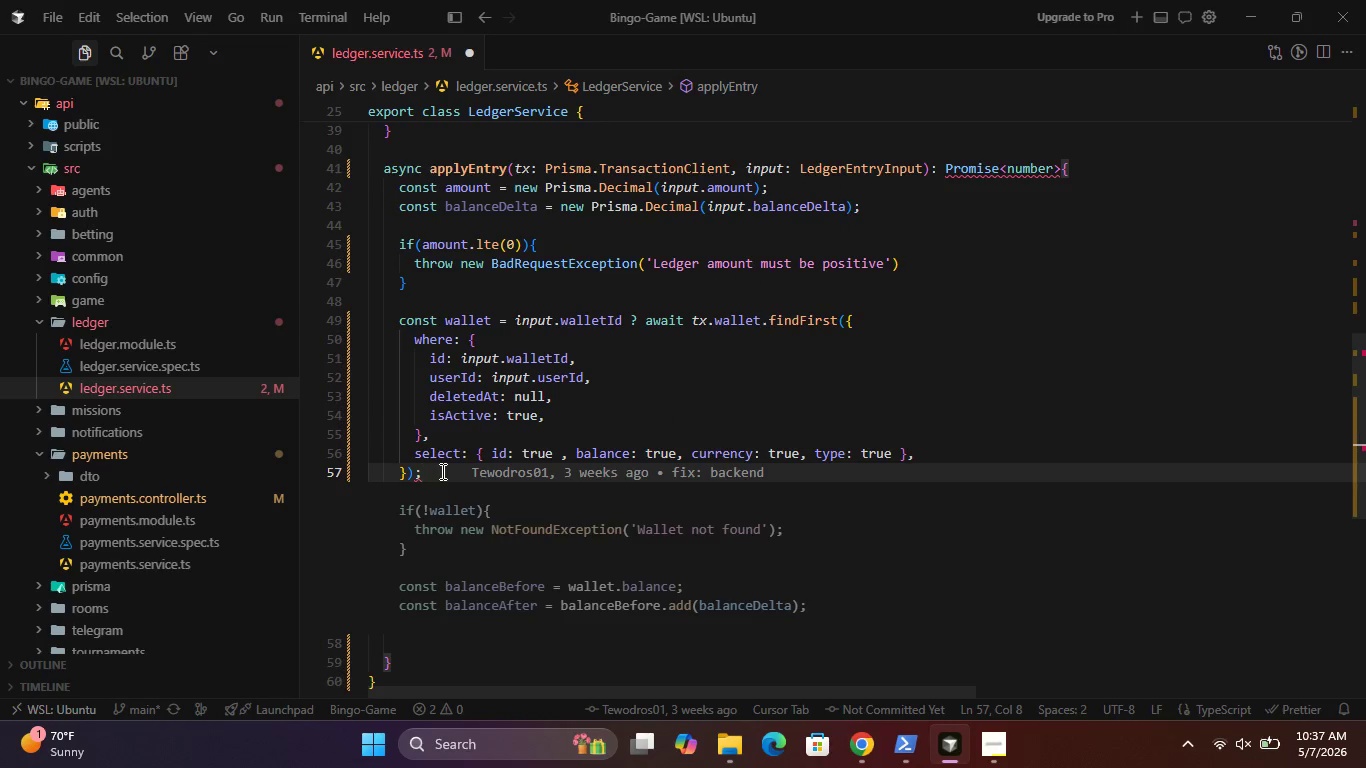 
key(Backspace)
type( : awa)
 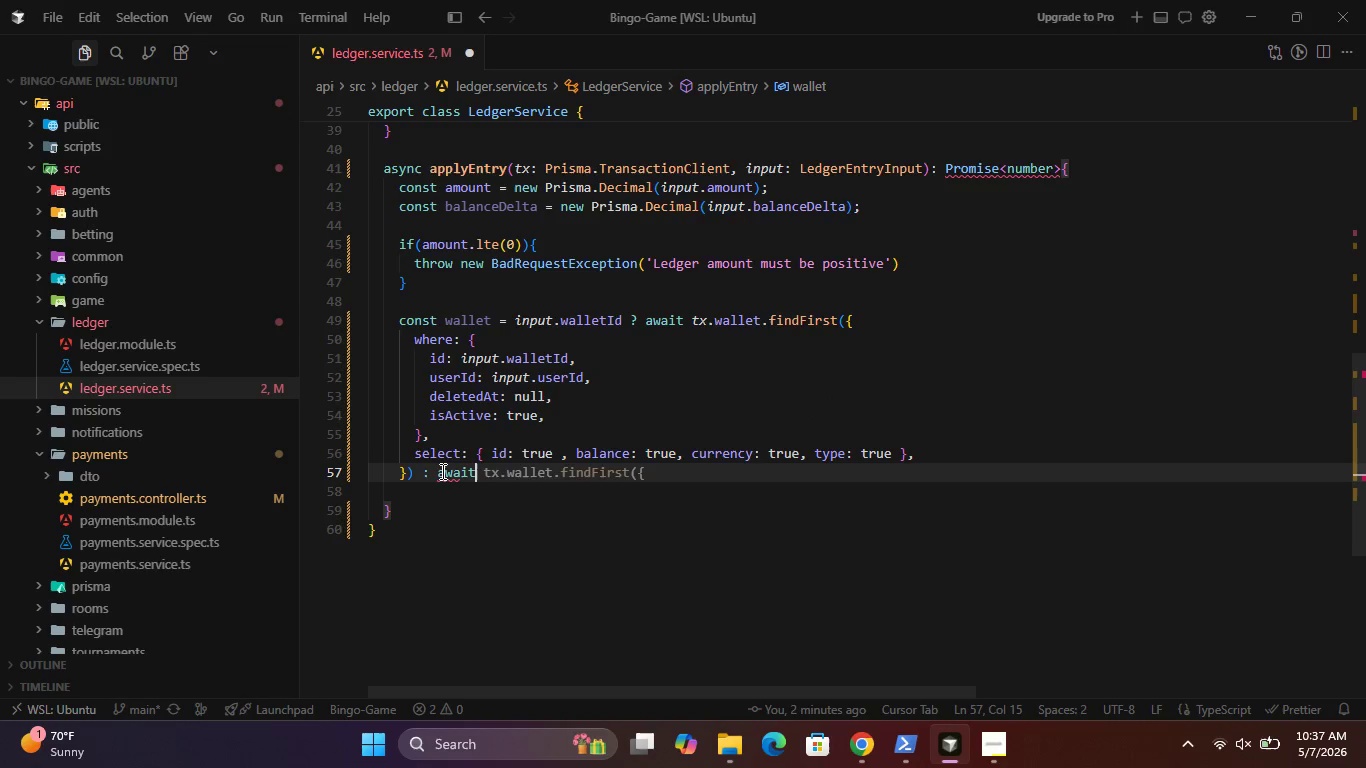 
 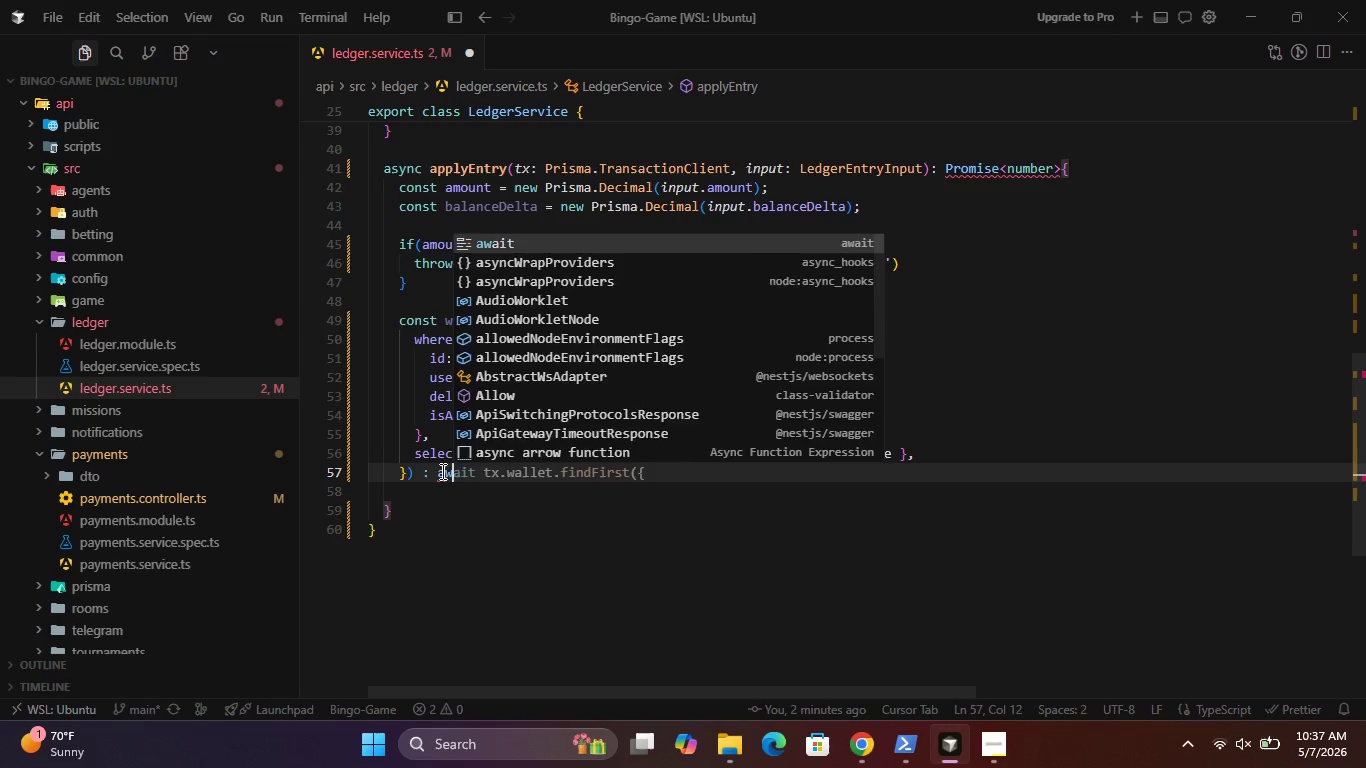 
key(Enter)
 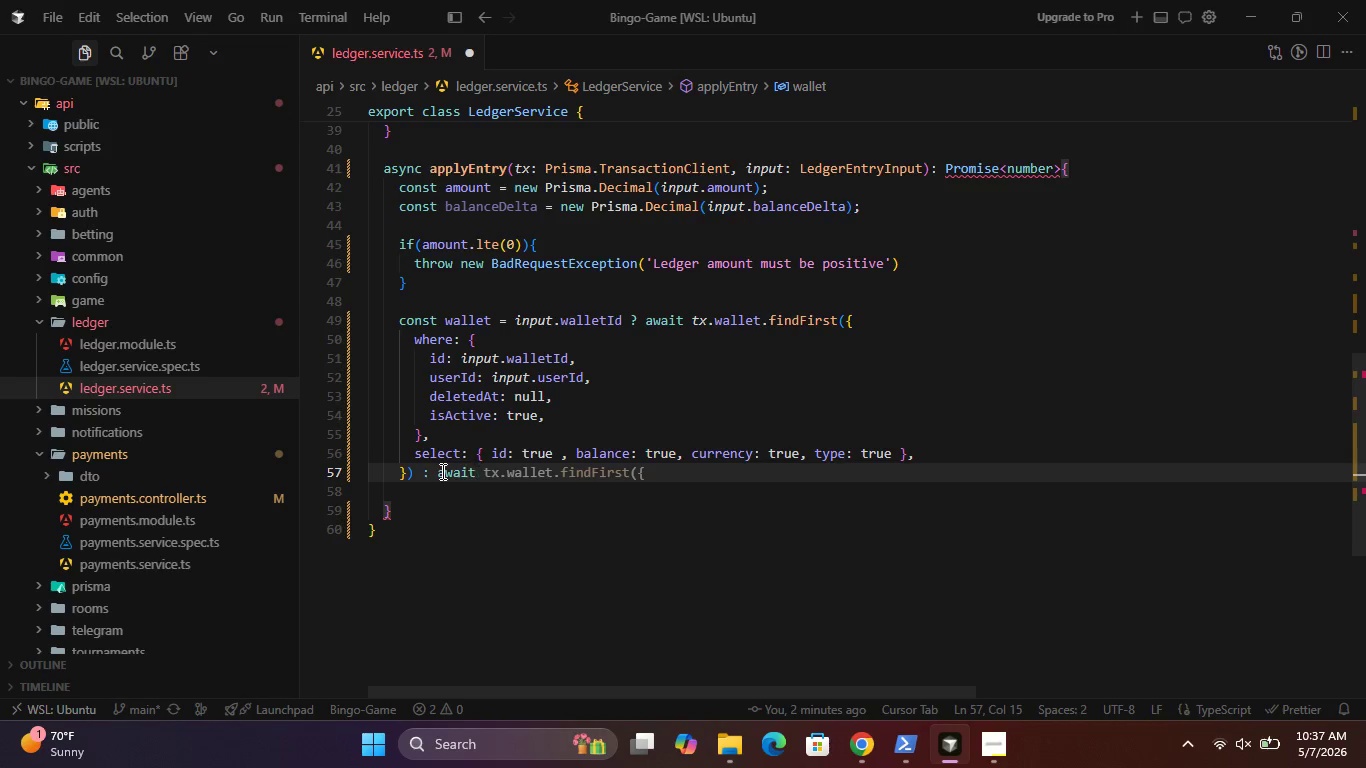 
type( tx.wa)
 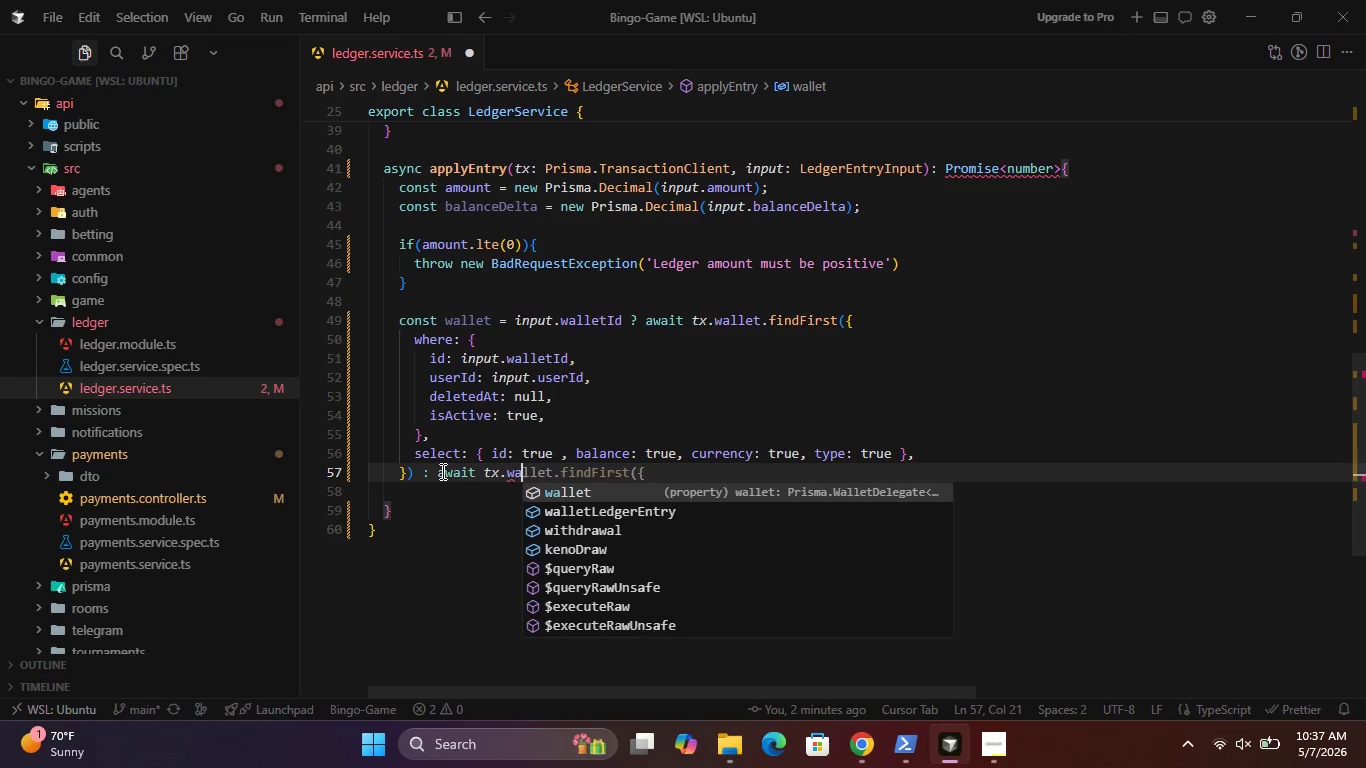 
key(Enter)
 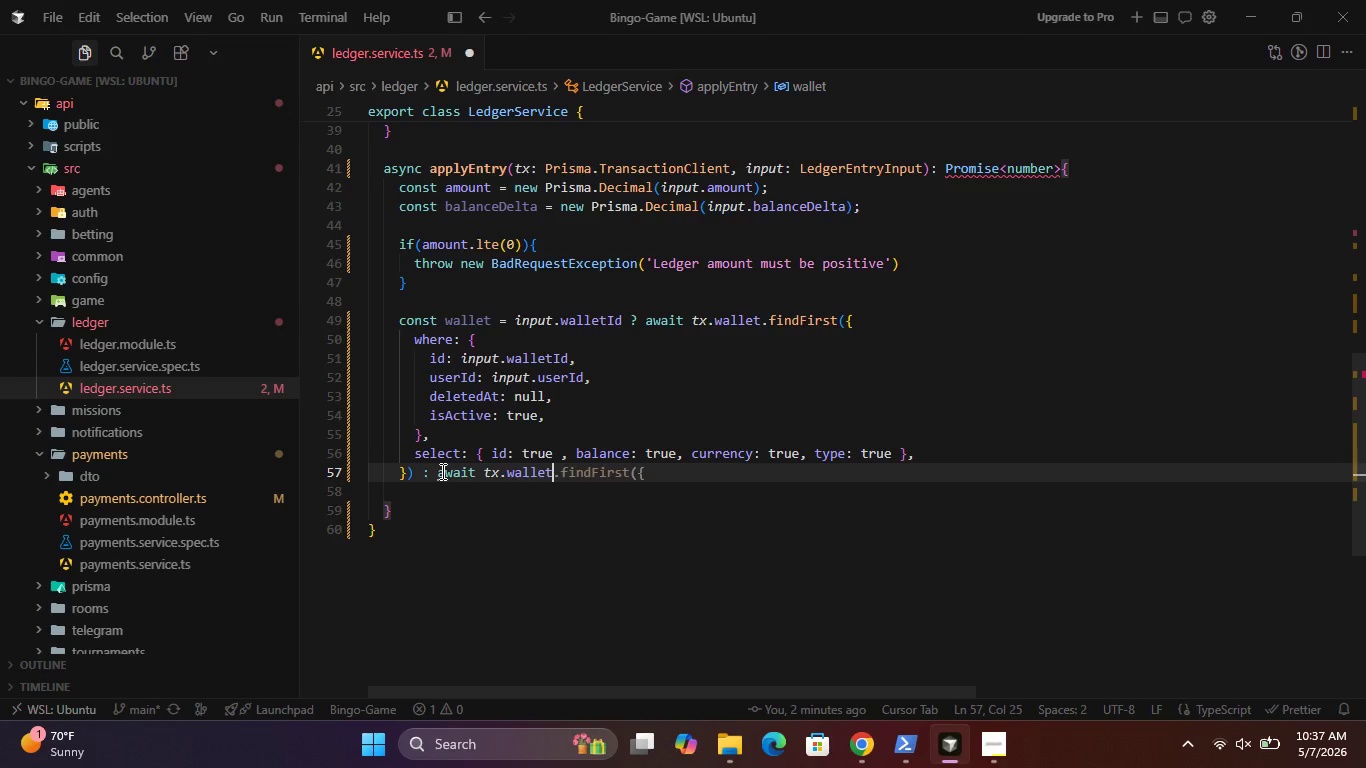 
type(.finF)
 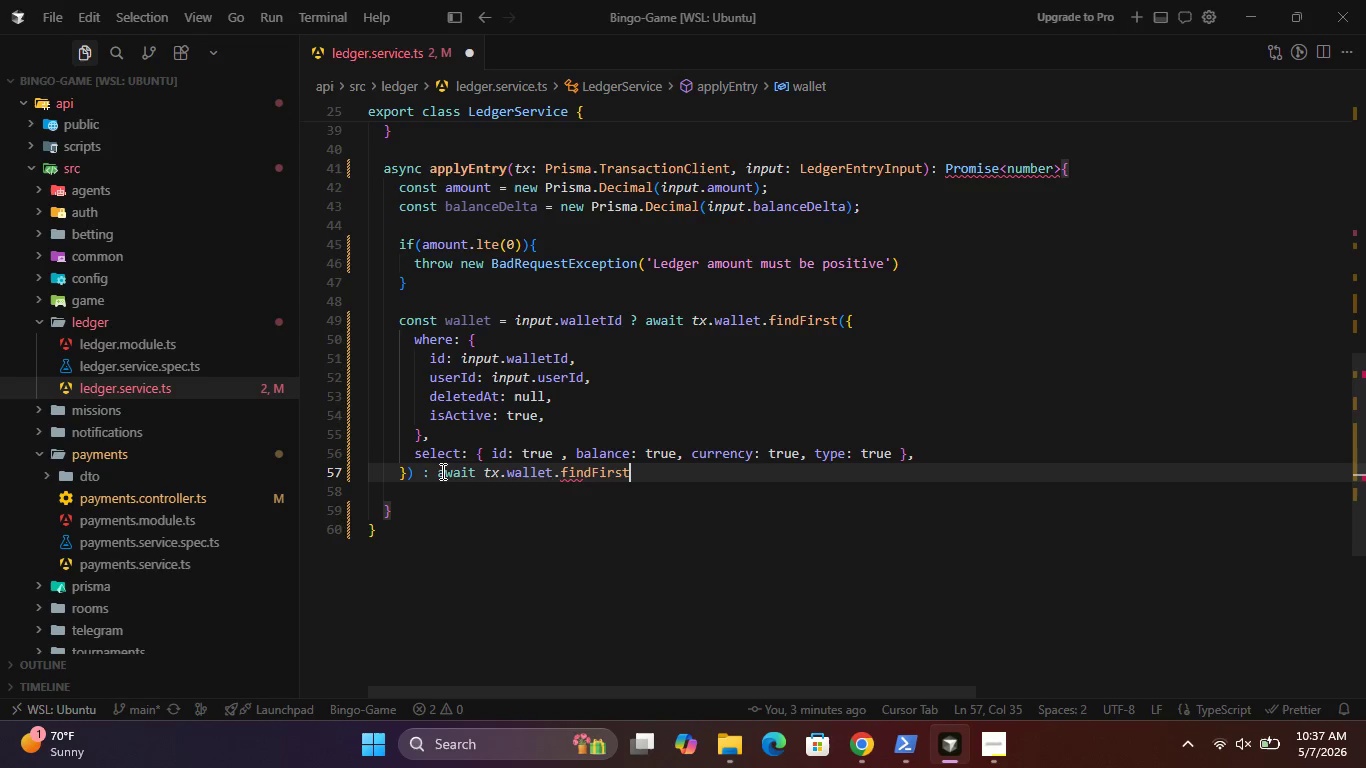 
 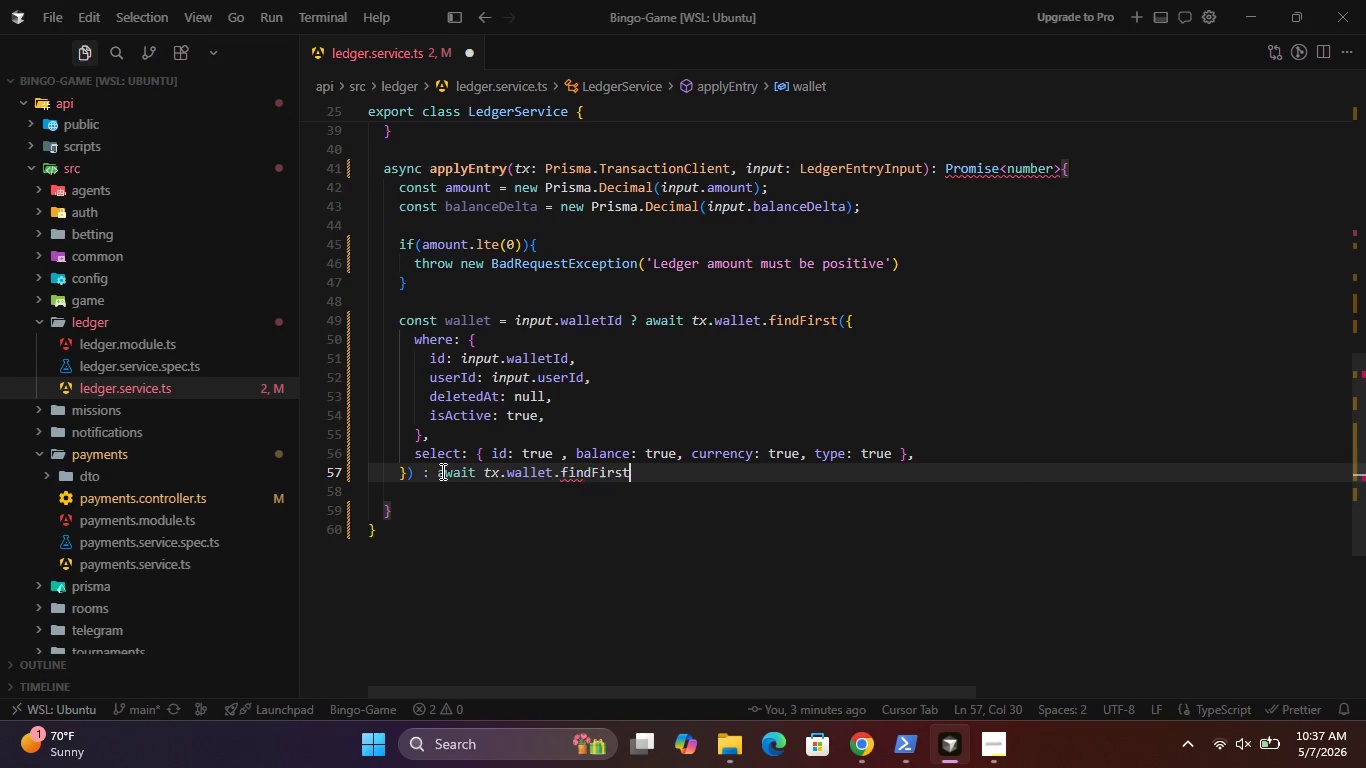 
key(Enter)
 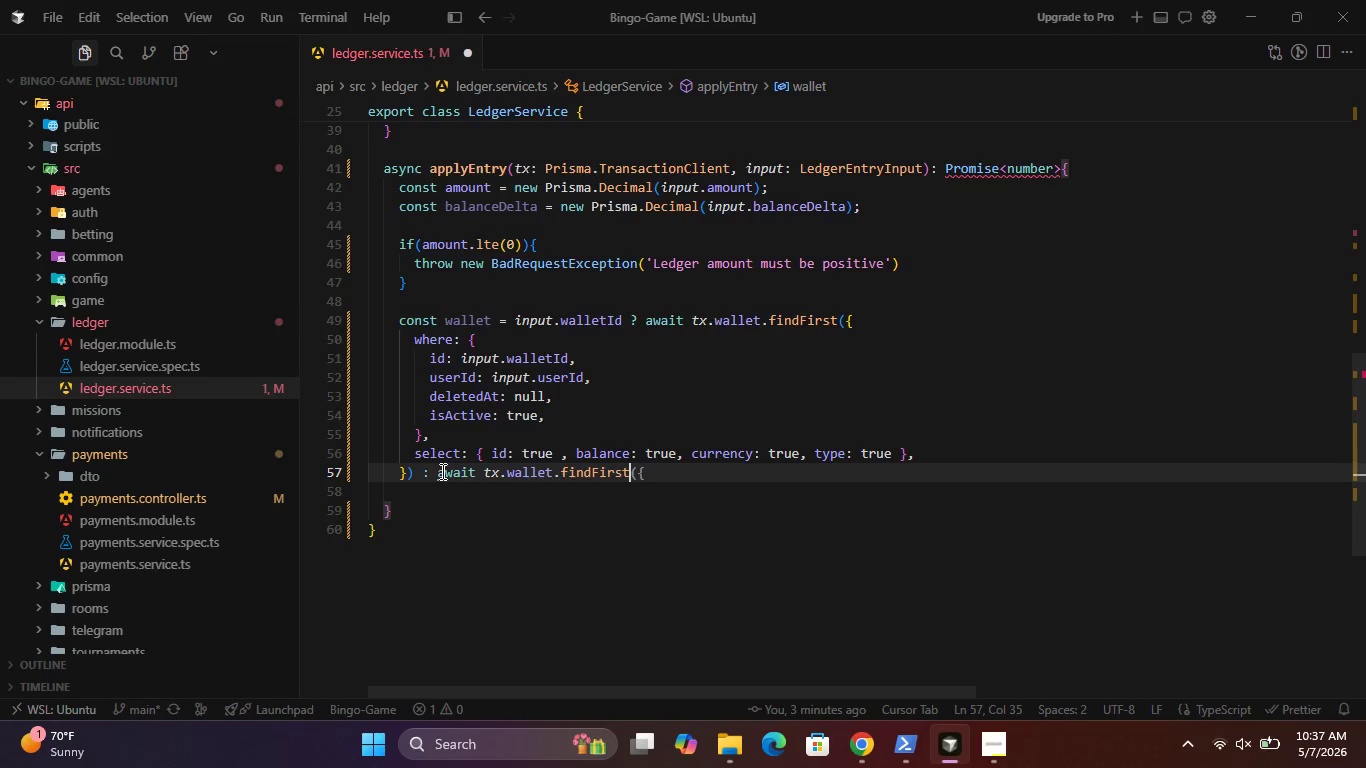 
key(Shift+9)
 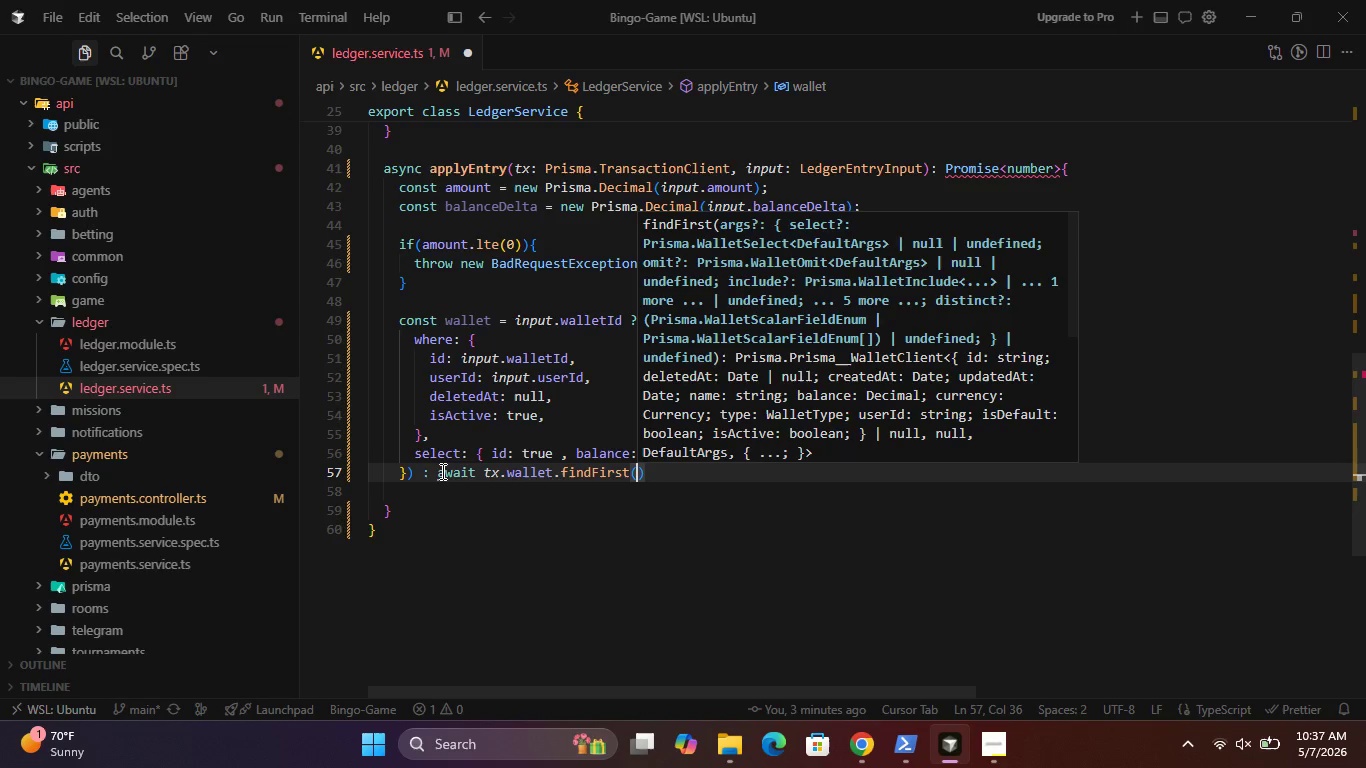 
key(Shift+ShiftRight)
 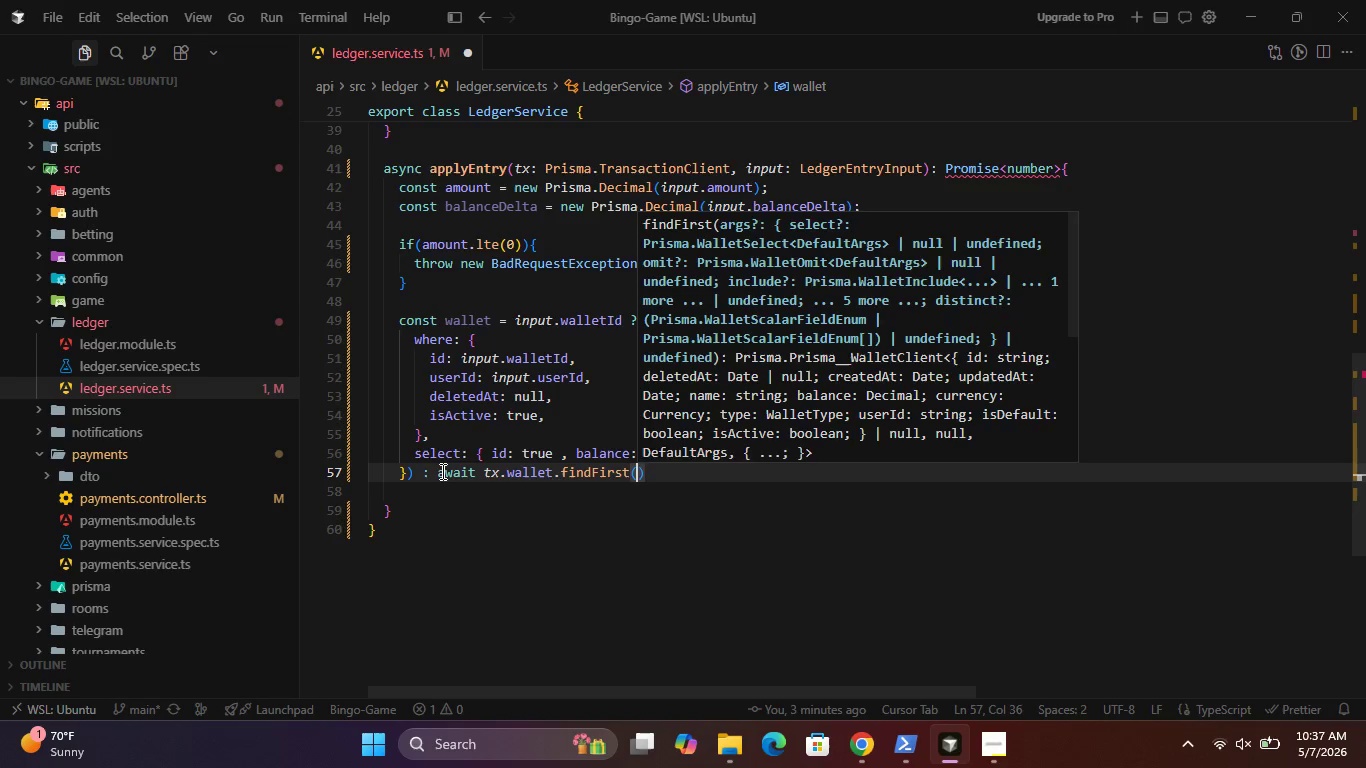 
key(Shift+BracketLeft)
 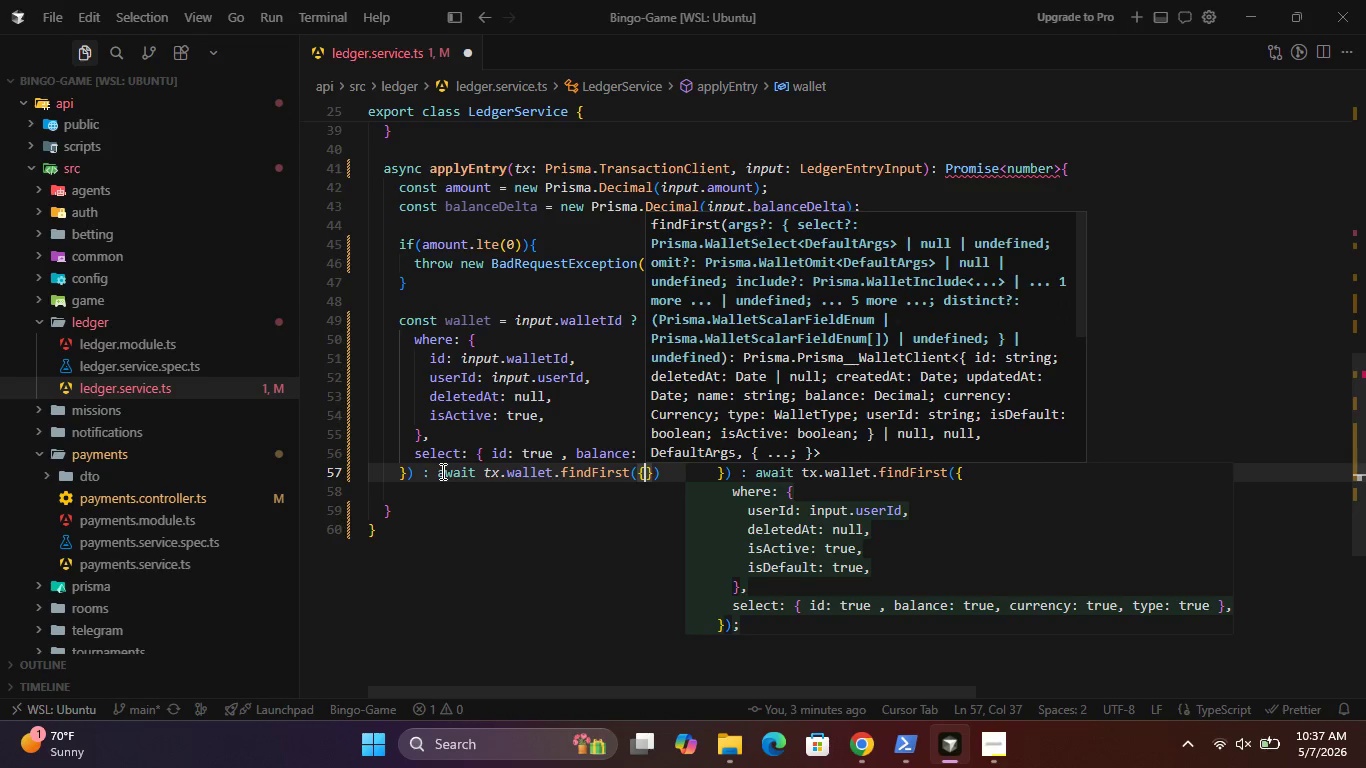 
key(Enter)
 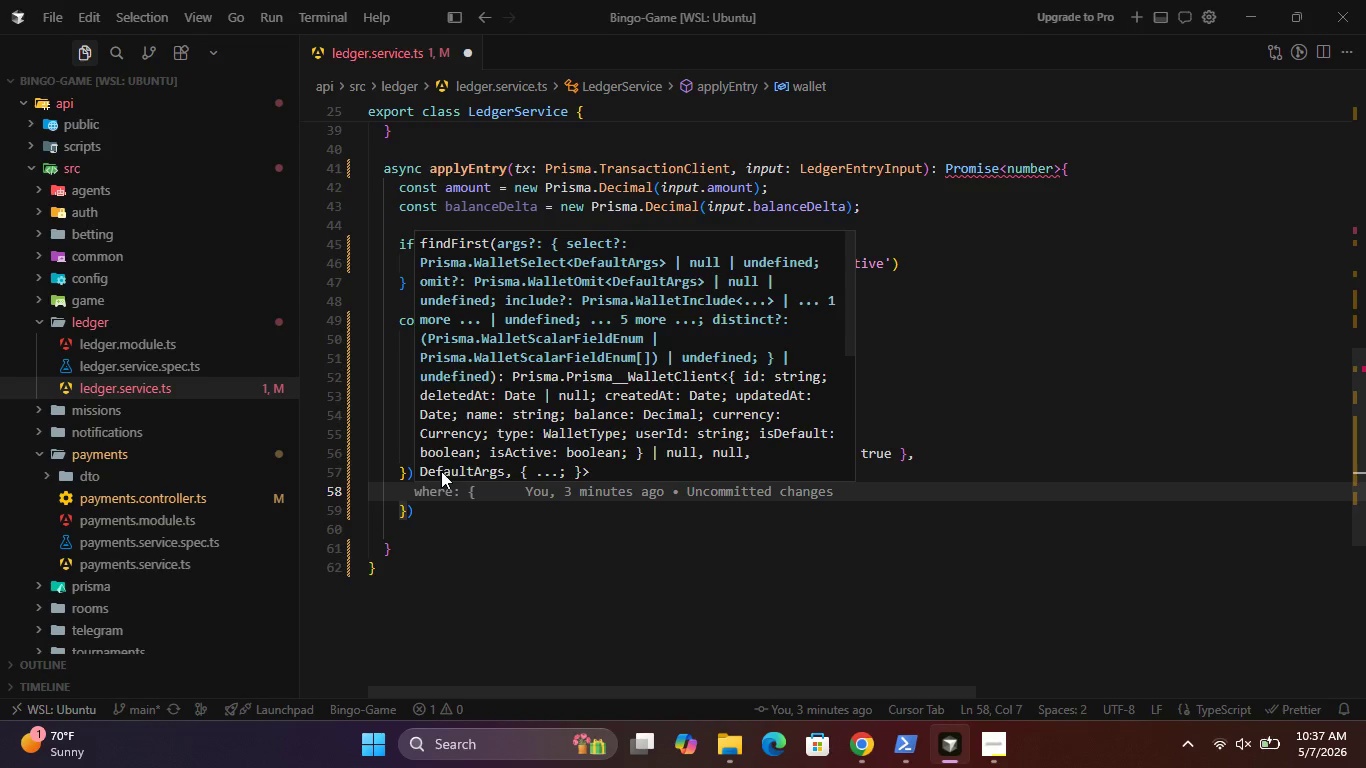 
type(whe)
 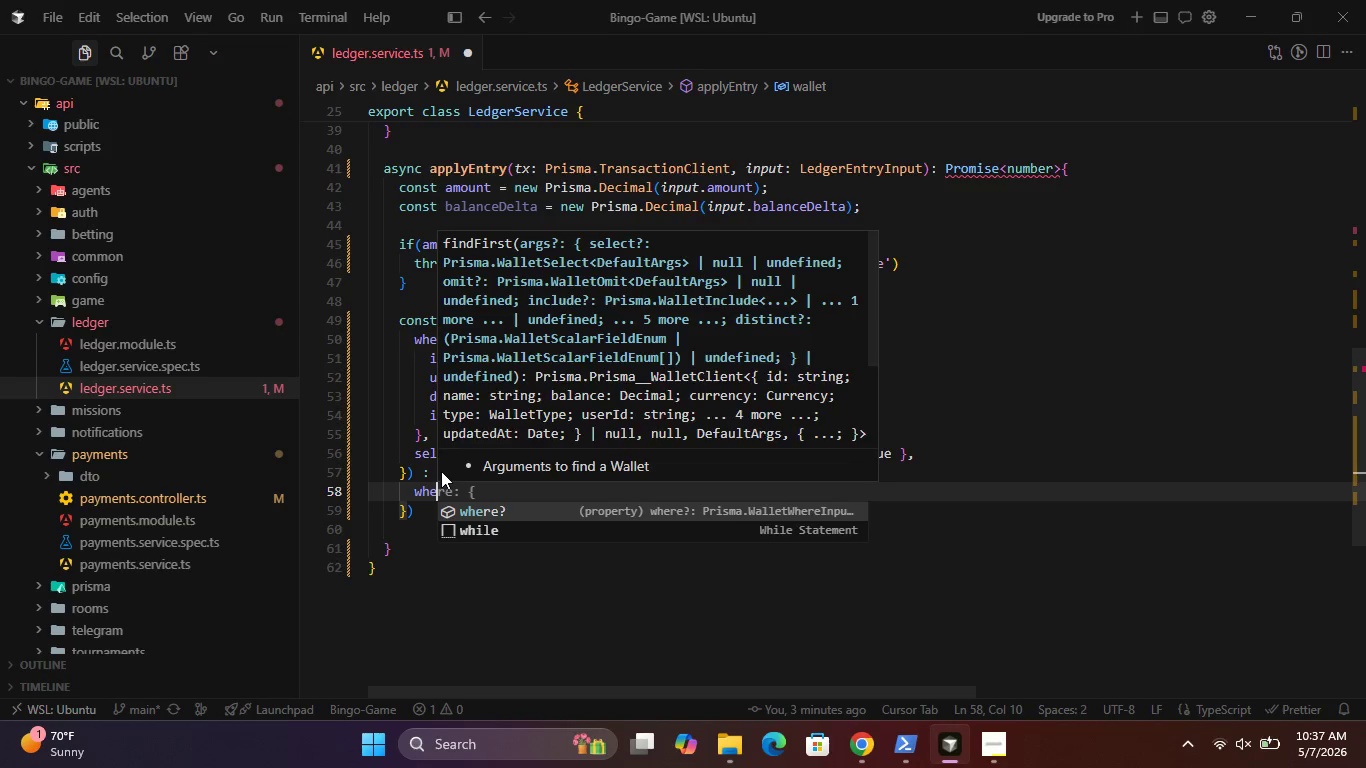 
key(Enter)
 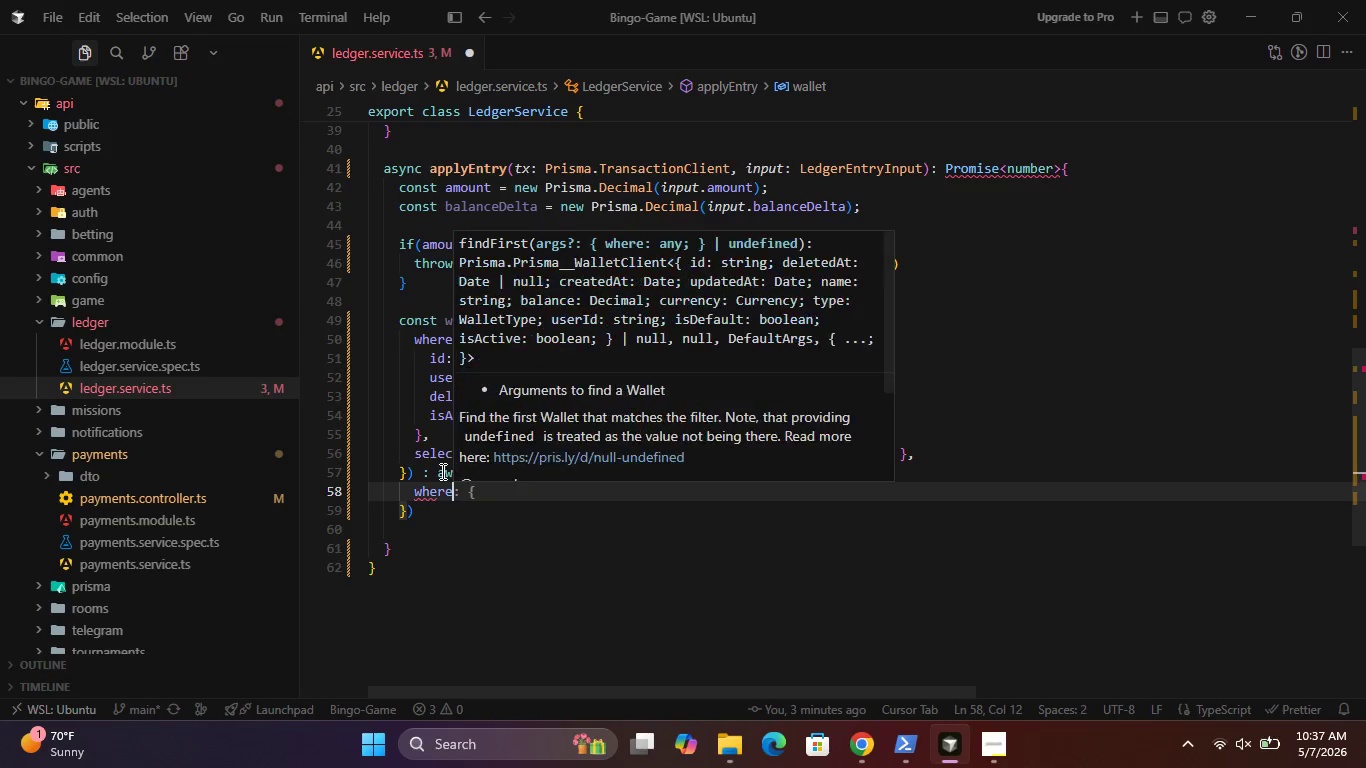 
key(Shift+Semicolon)
 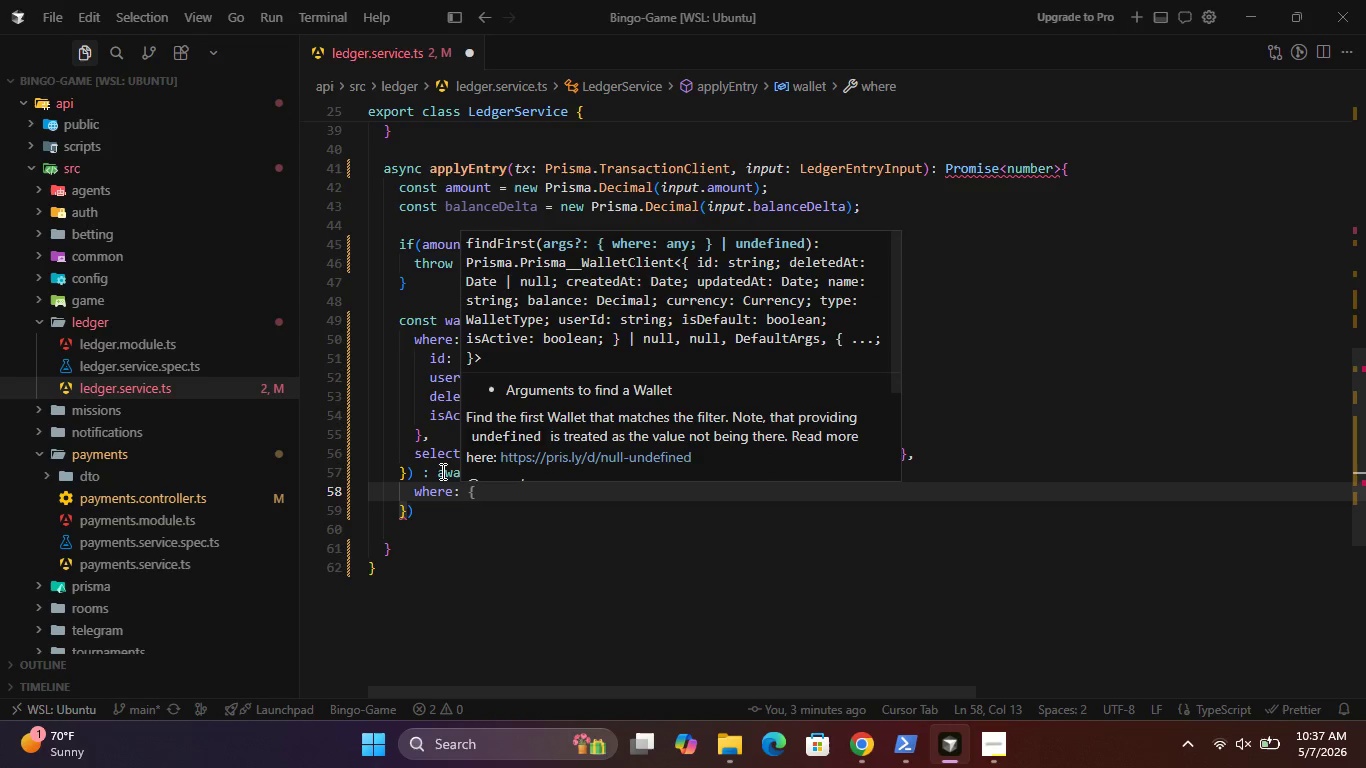 
key(Shift+Space)
 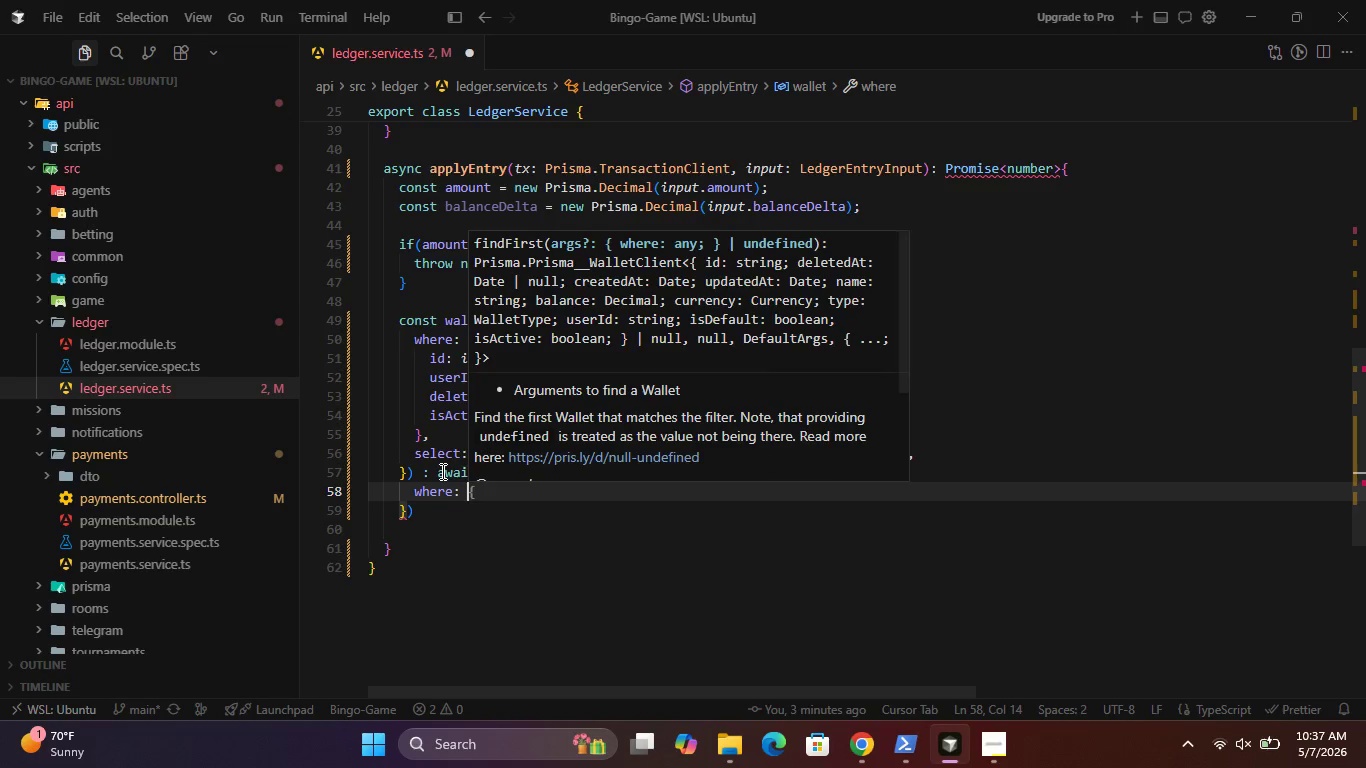 
key(Shift+BracketLeft)
 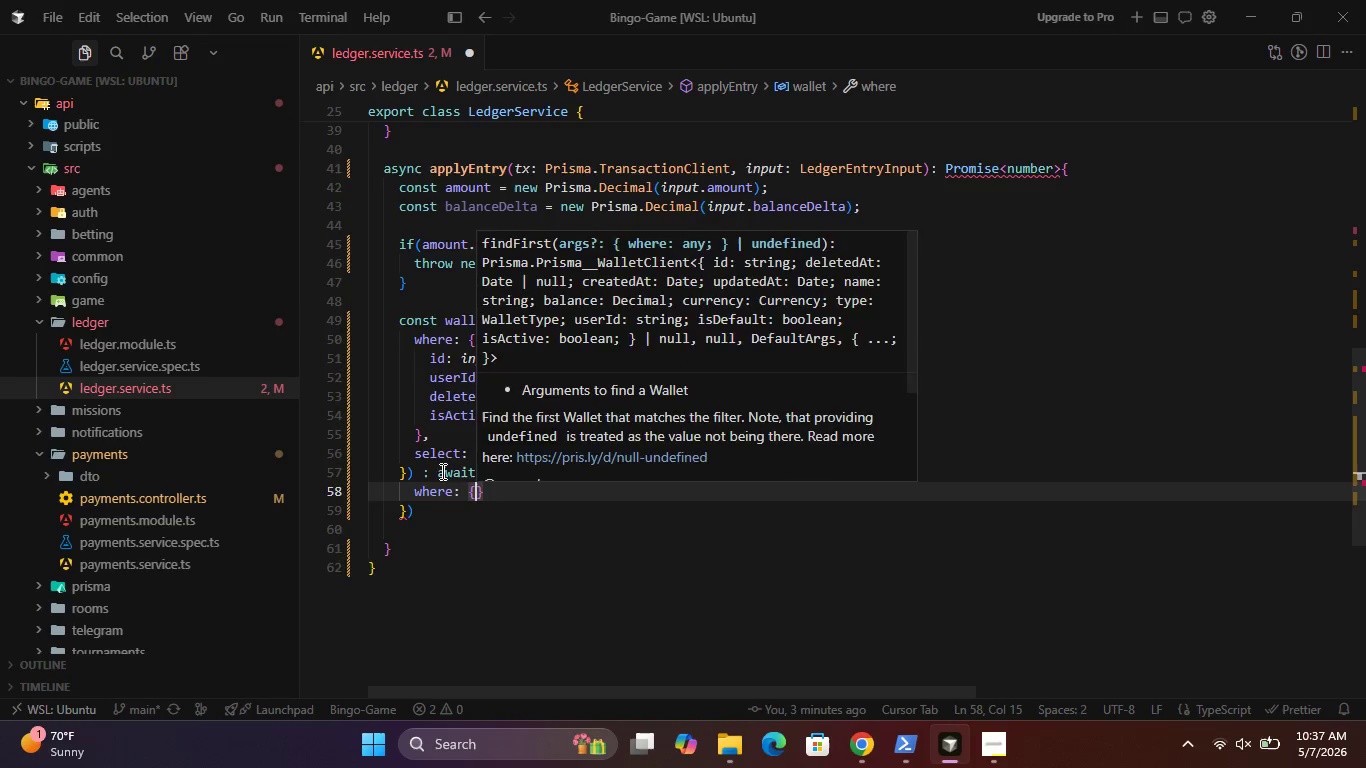 
key(Enter)
 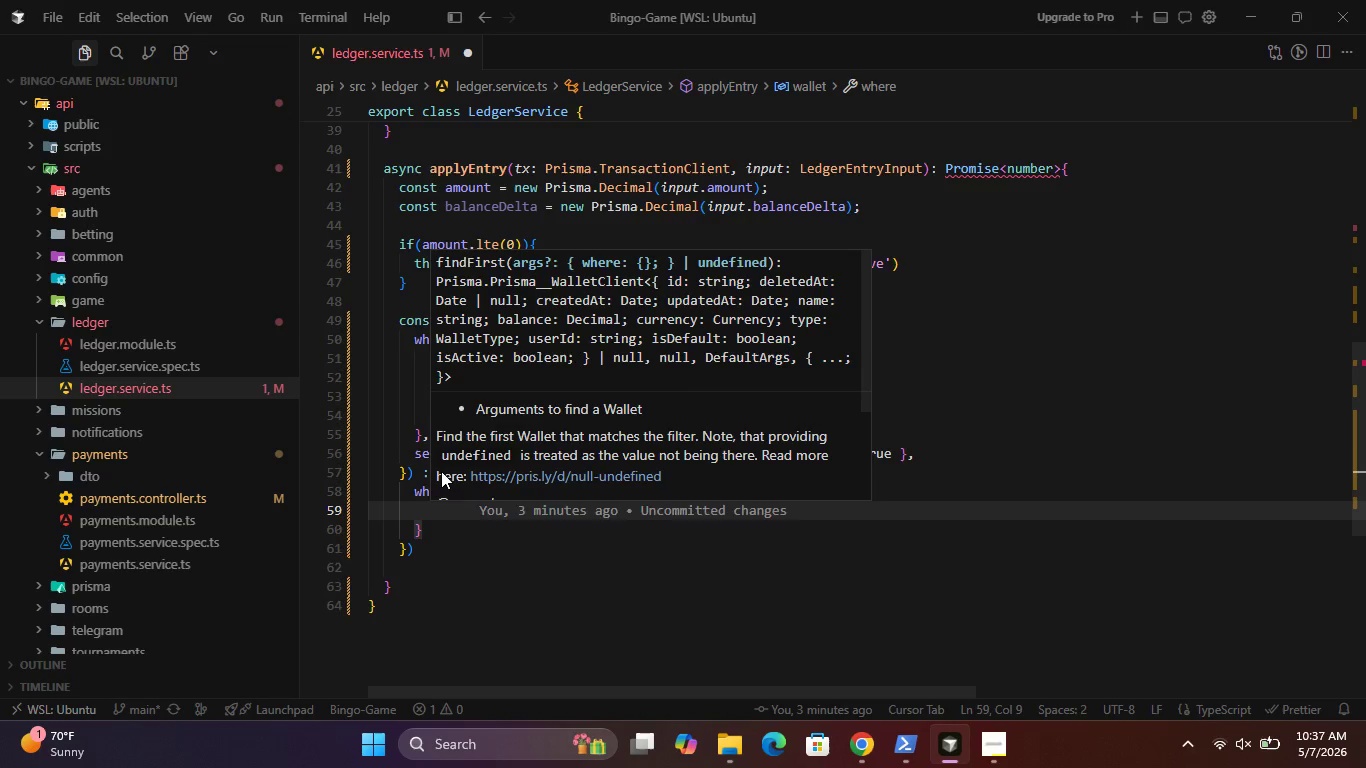 
type(userI)
 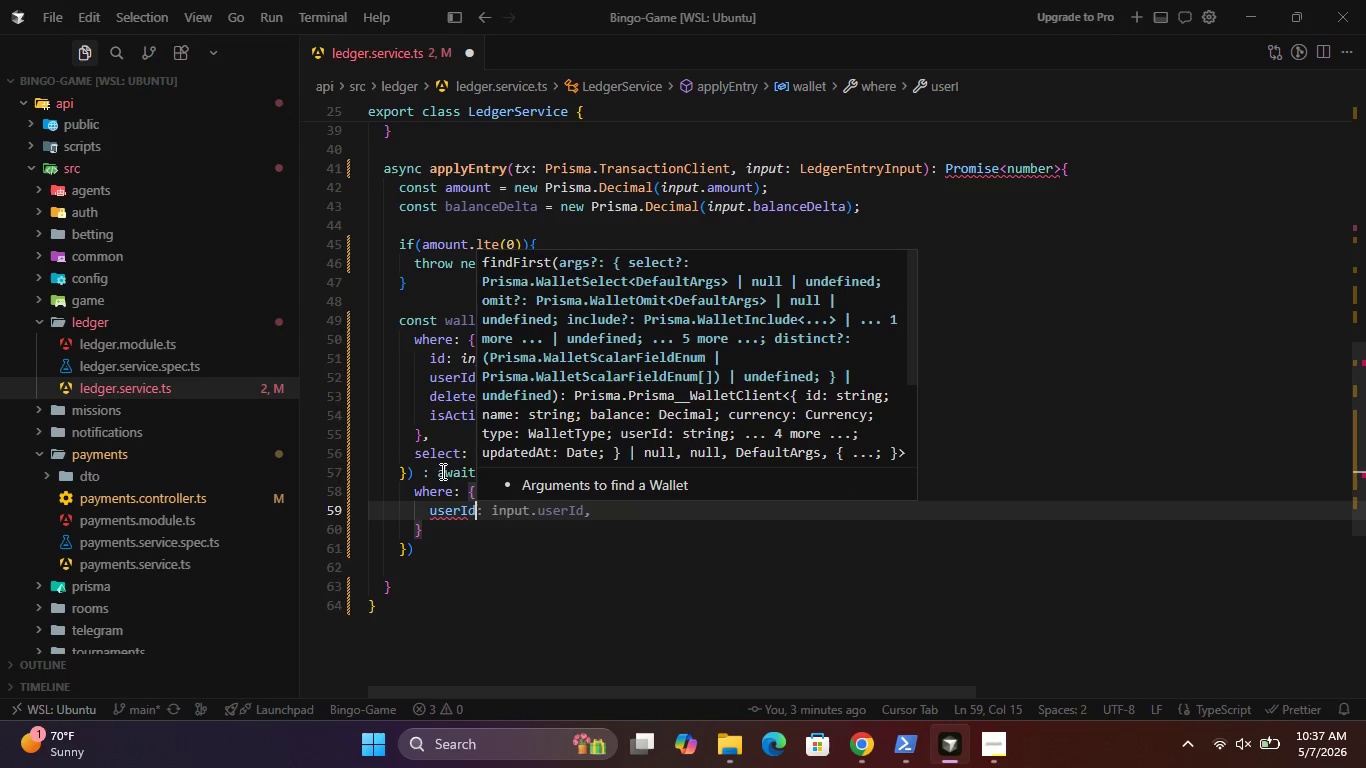 
 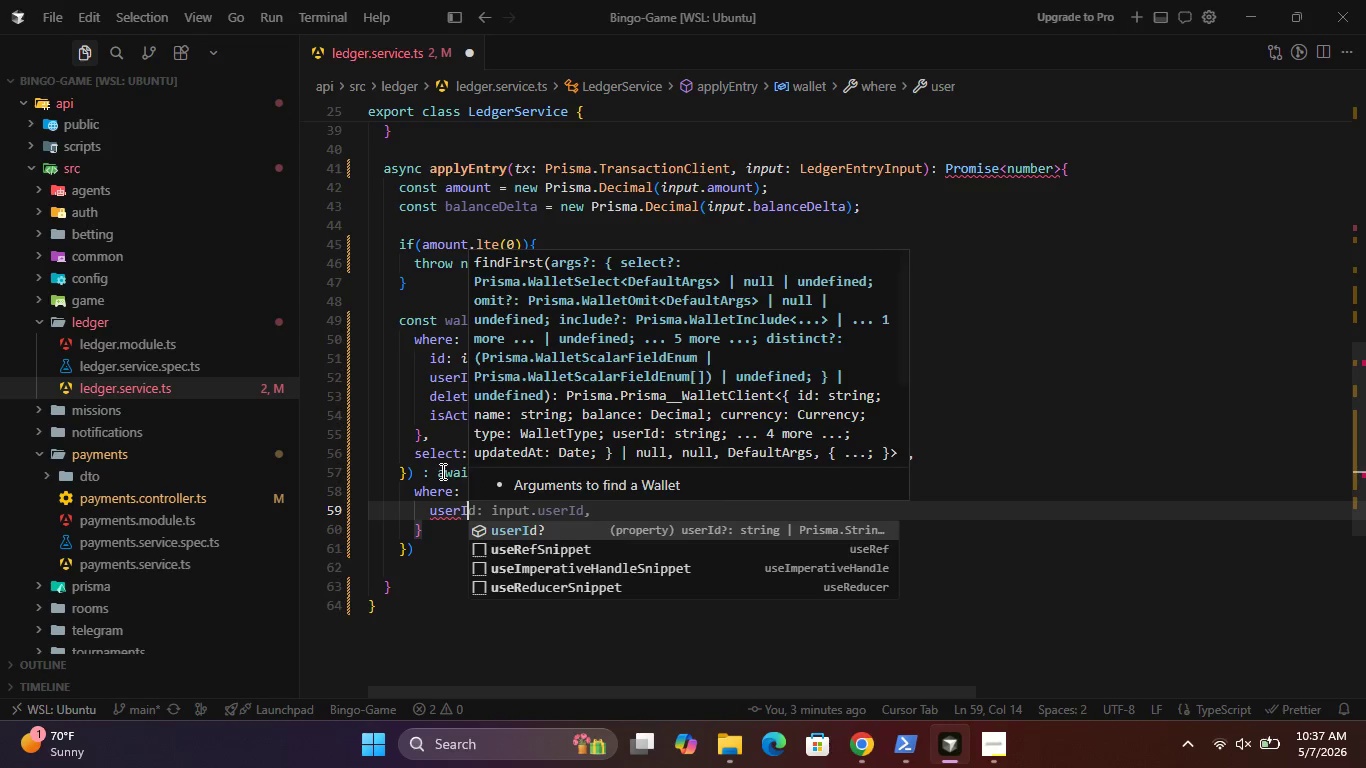 
key(Enter)
 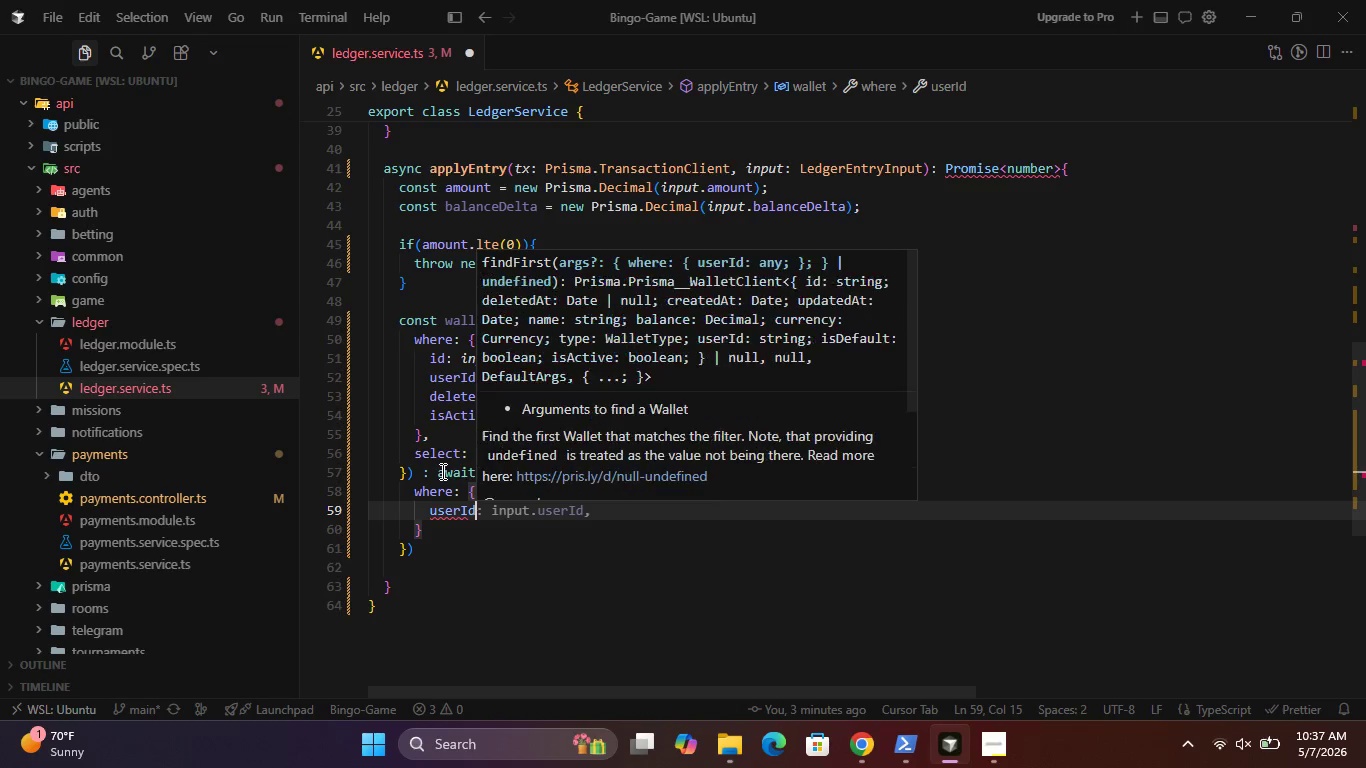 
type(: inpi)
key(Backspace)
type(ut)
 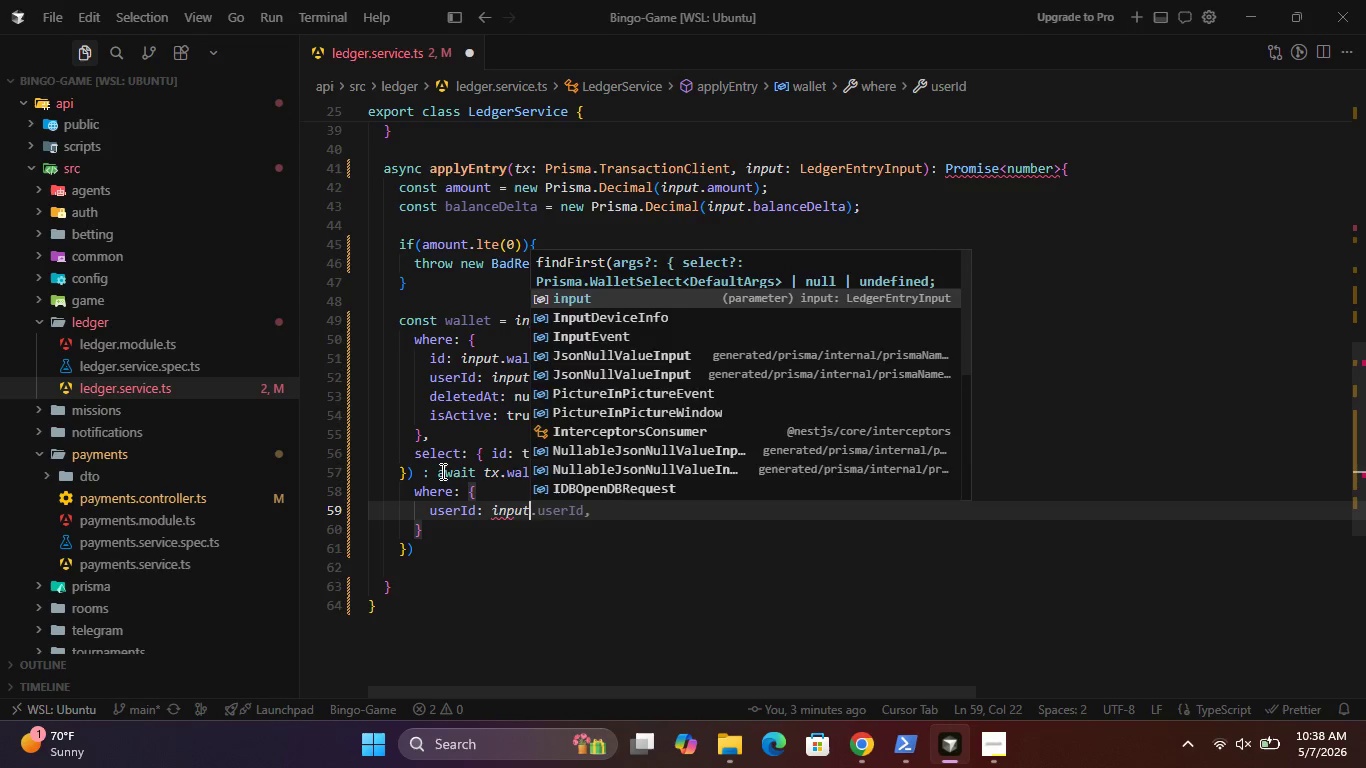 
key(Enter)
 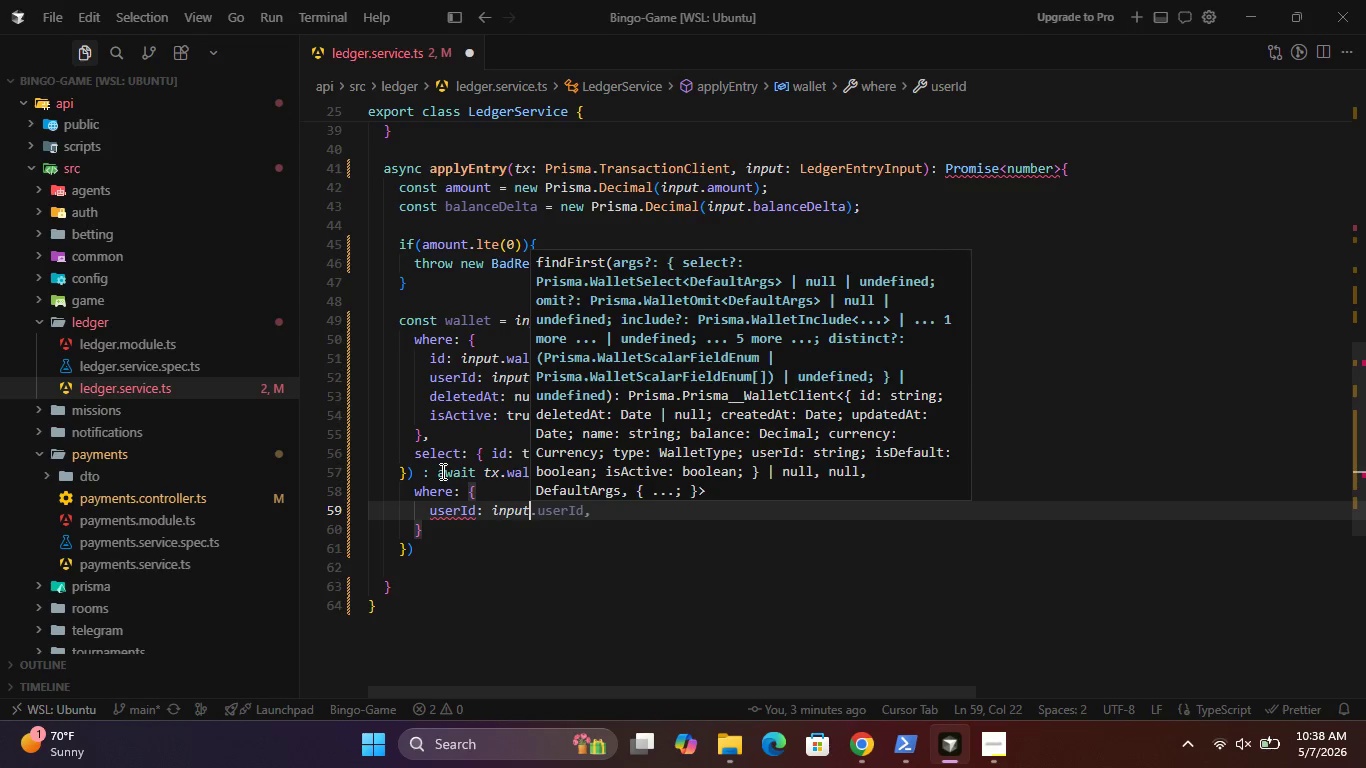 
type(.user)
 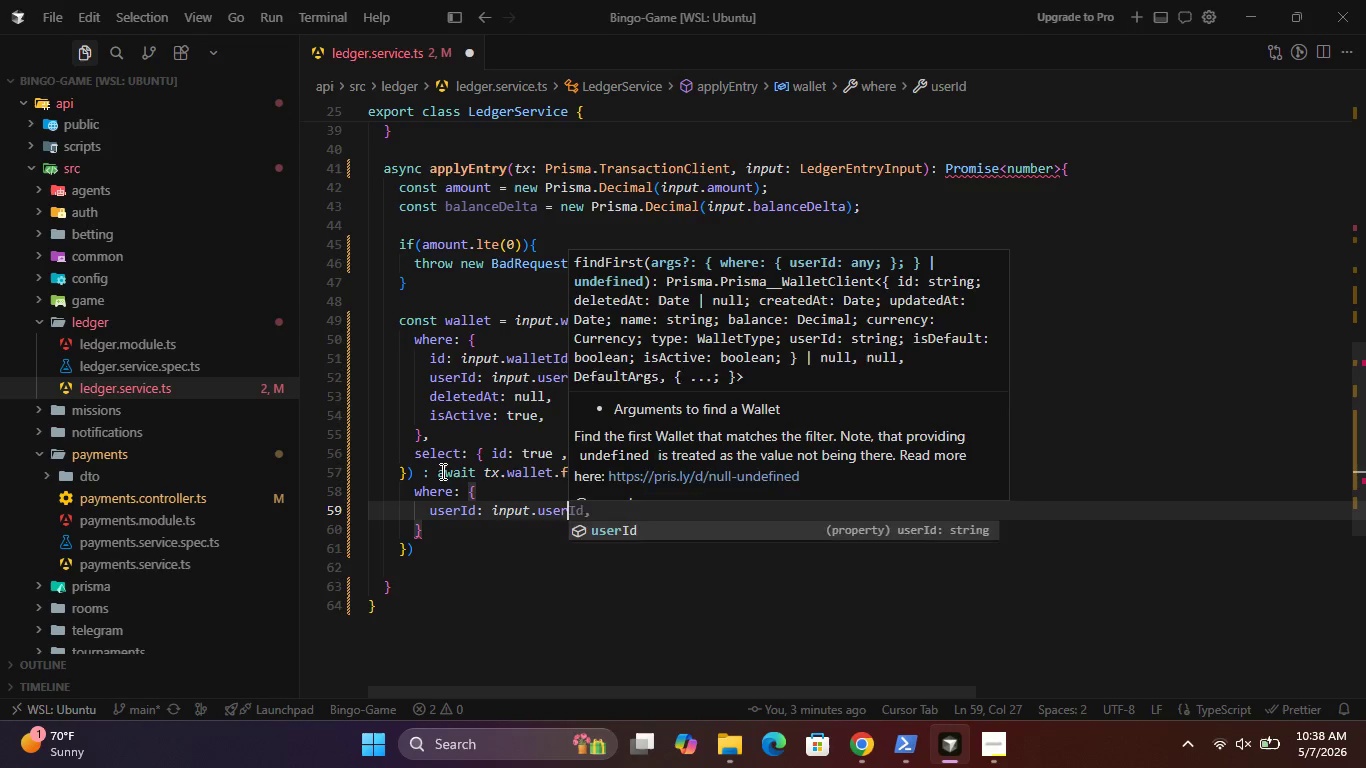 
key(Enter)
 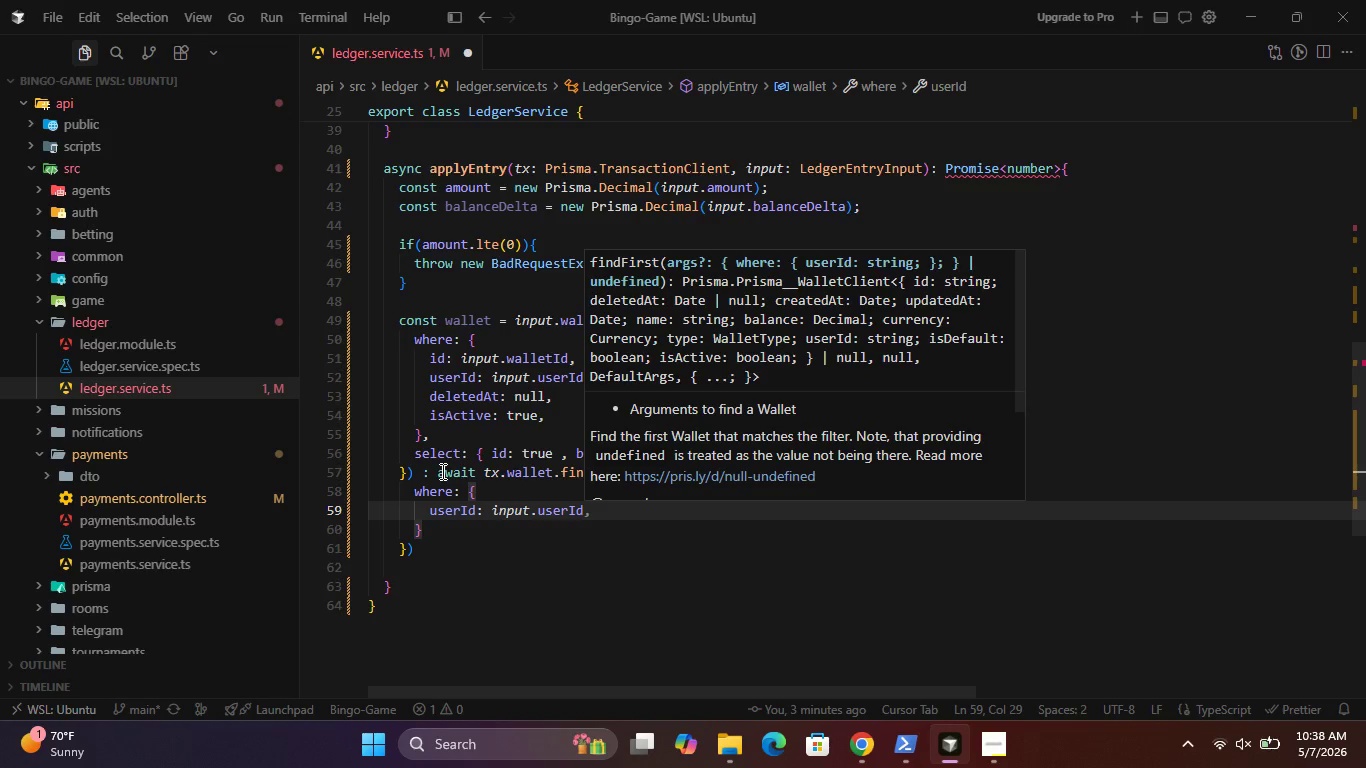 
key(Comma)
 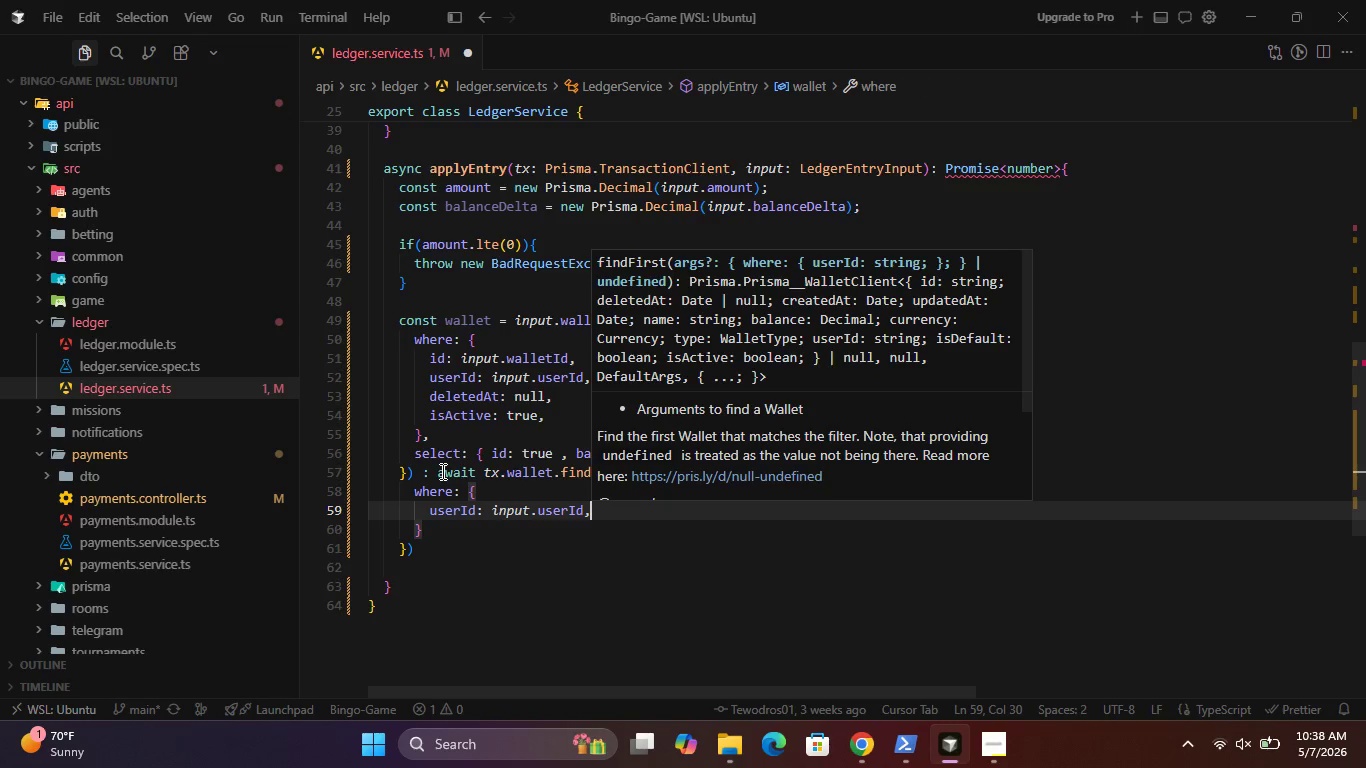 
key(Enter)
 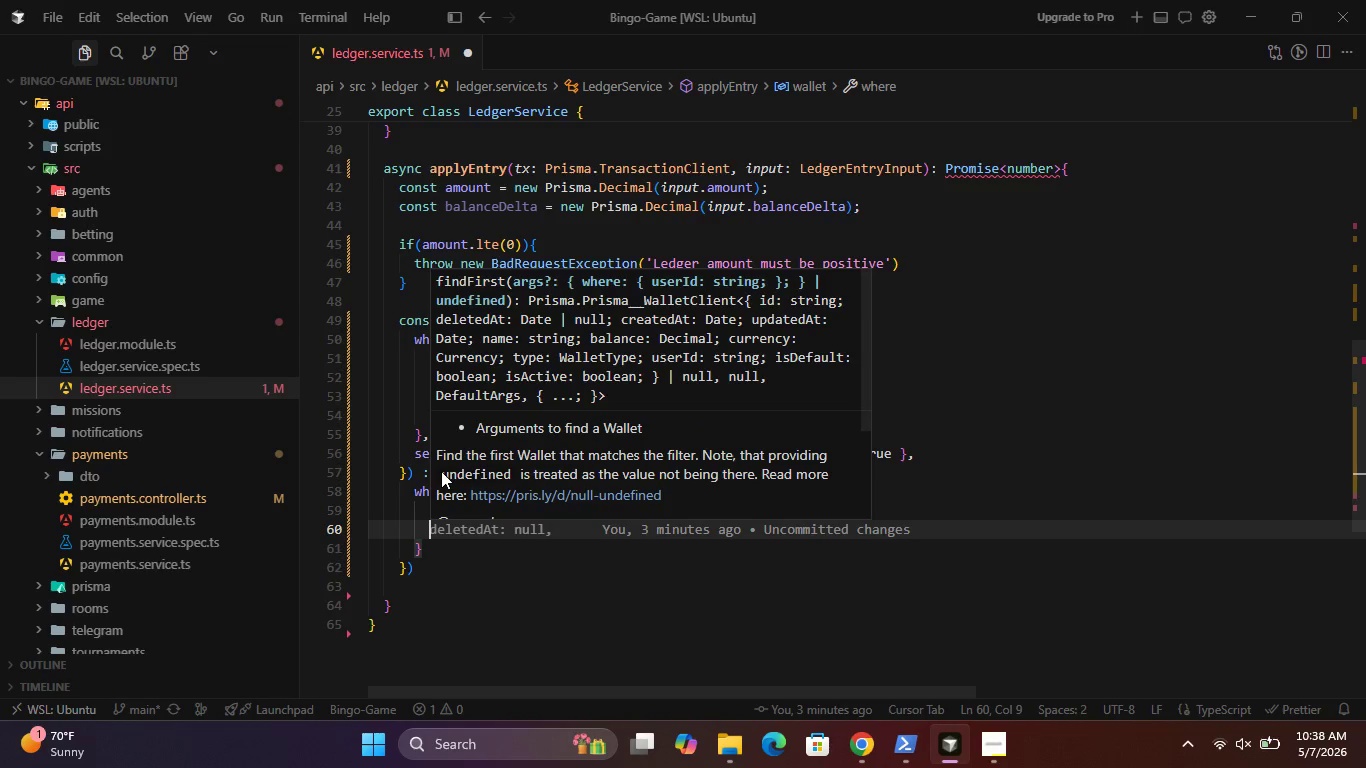 
type(isDe)
 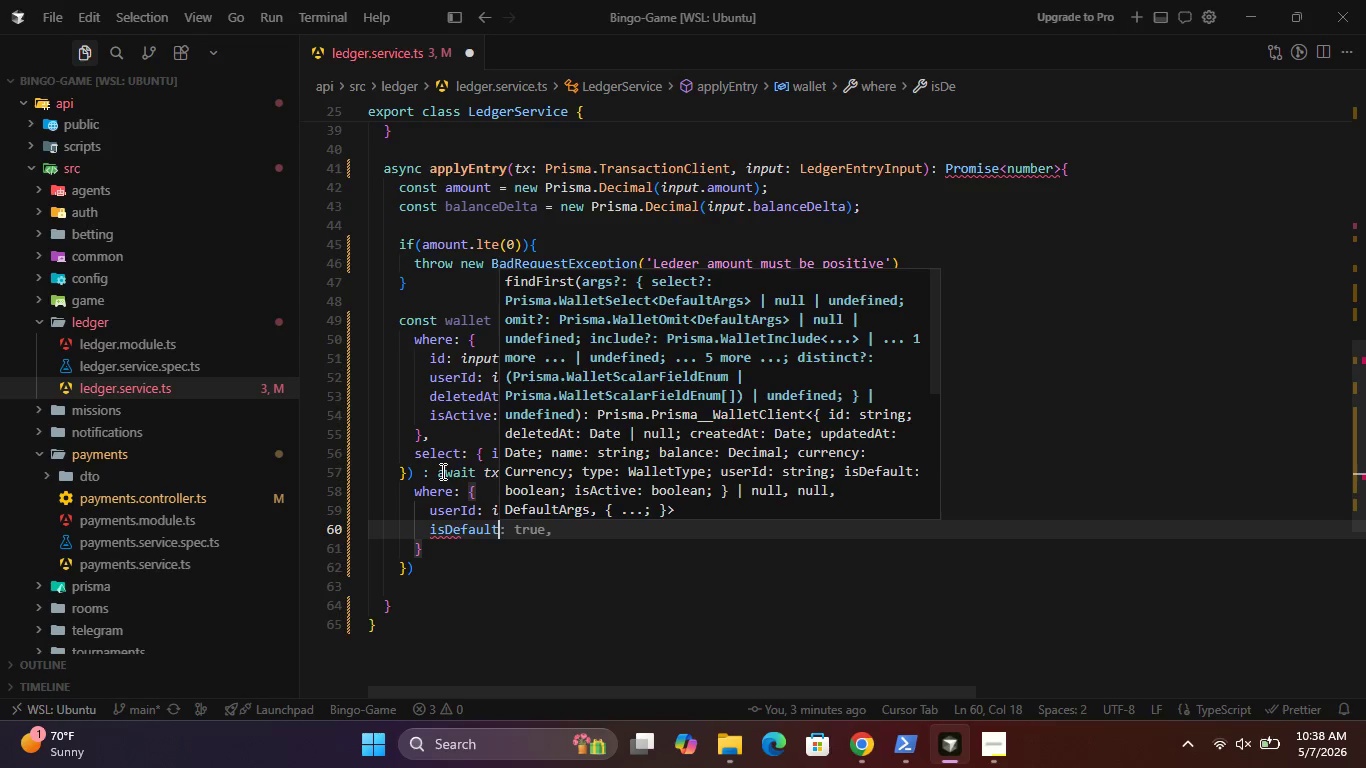 
 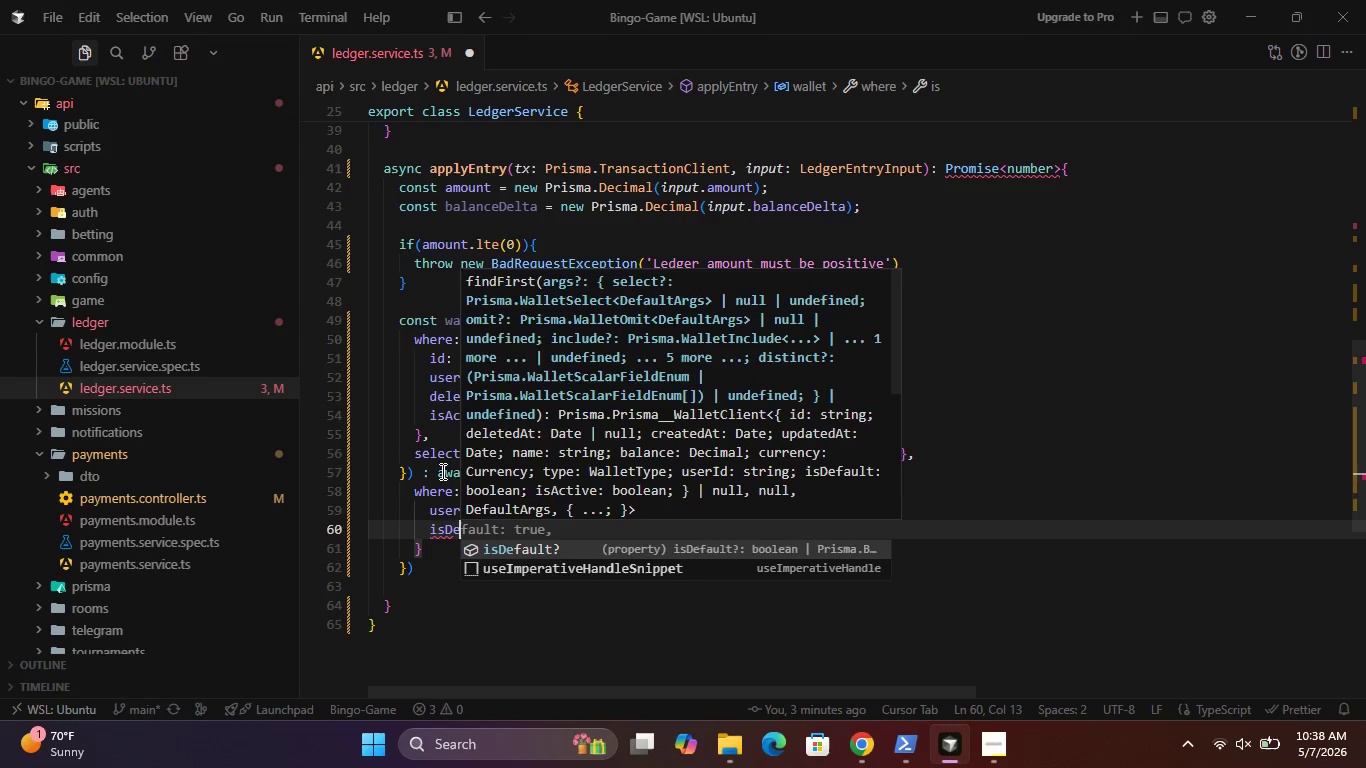 
key(Enter)
 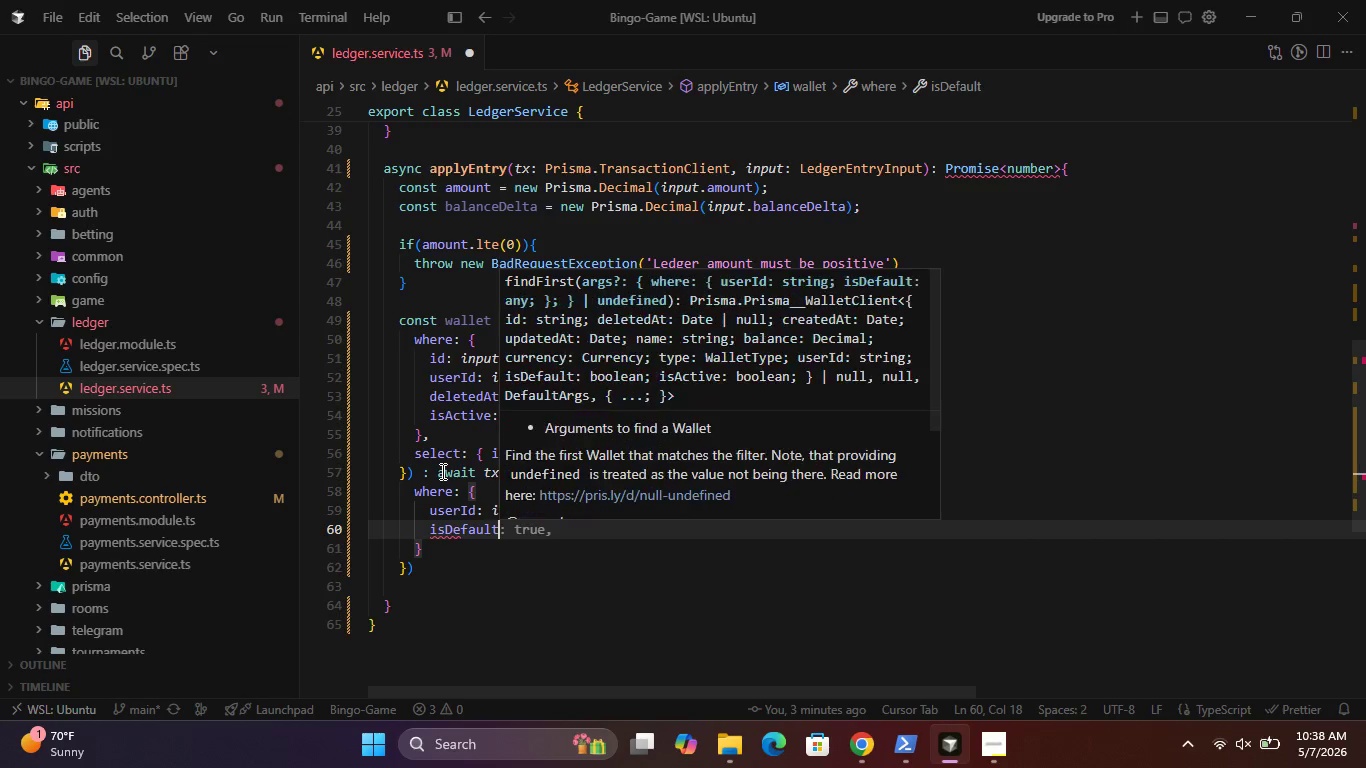 
type(: treu)
 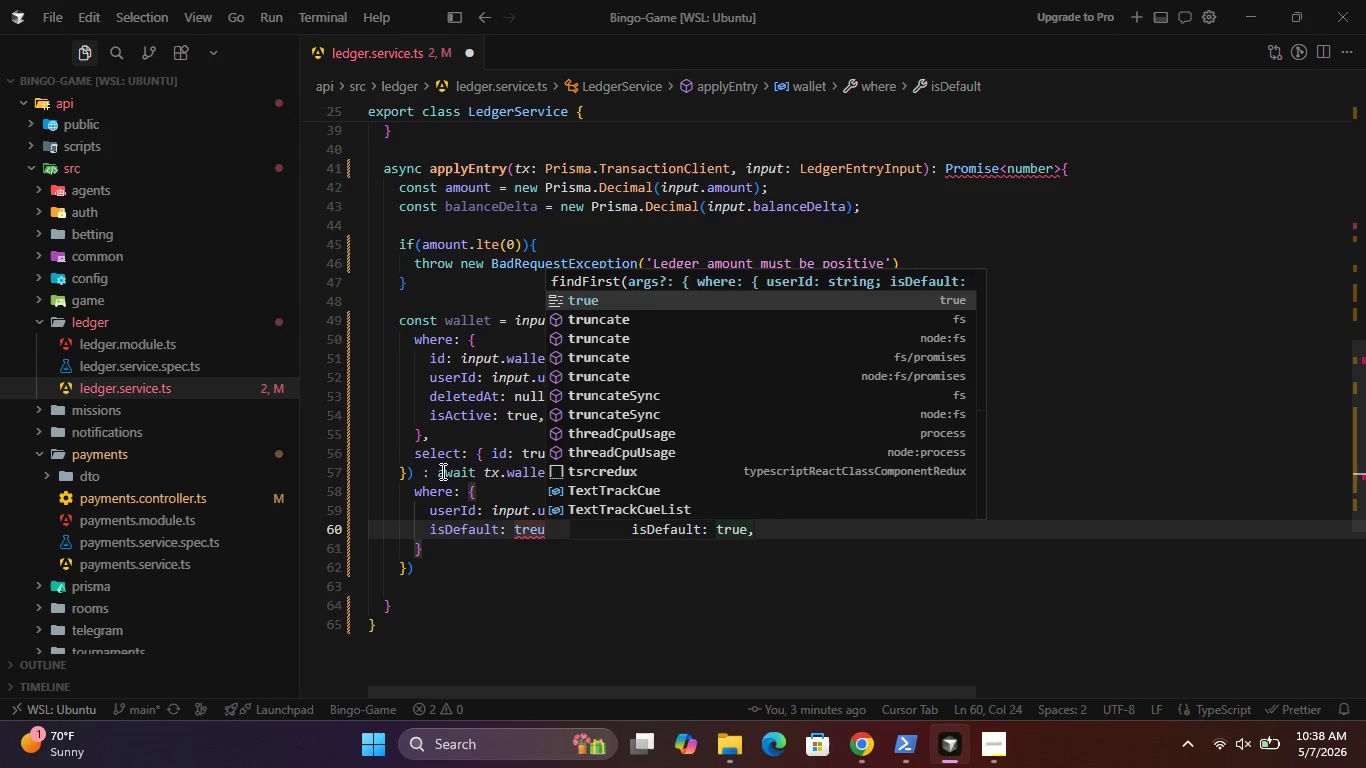 
key(Enter)
 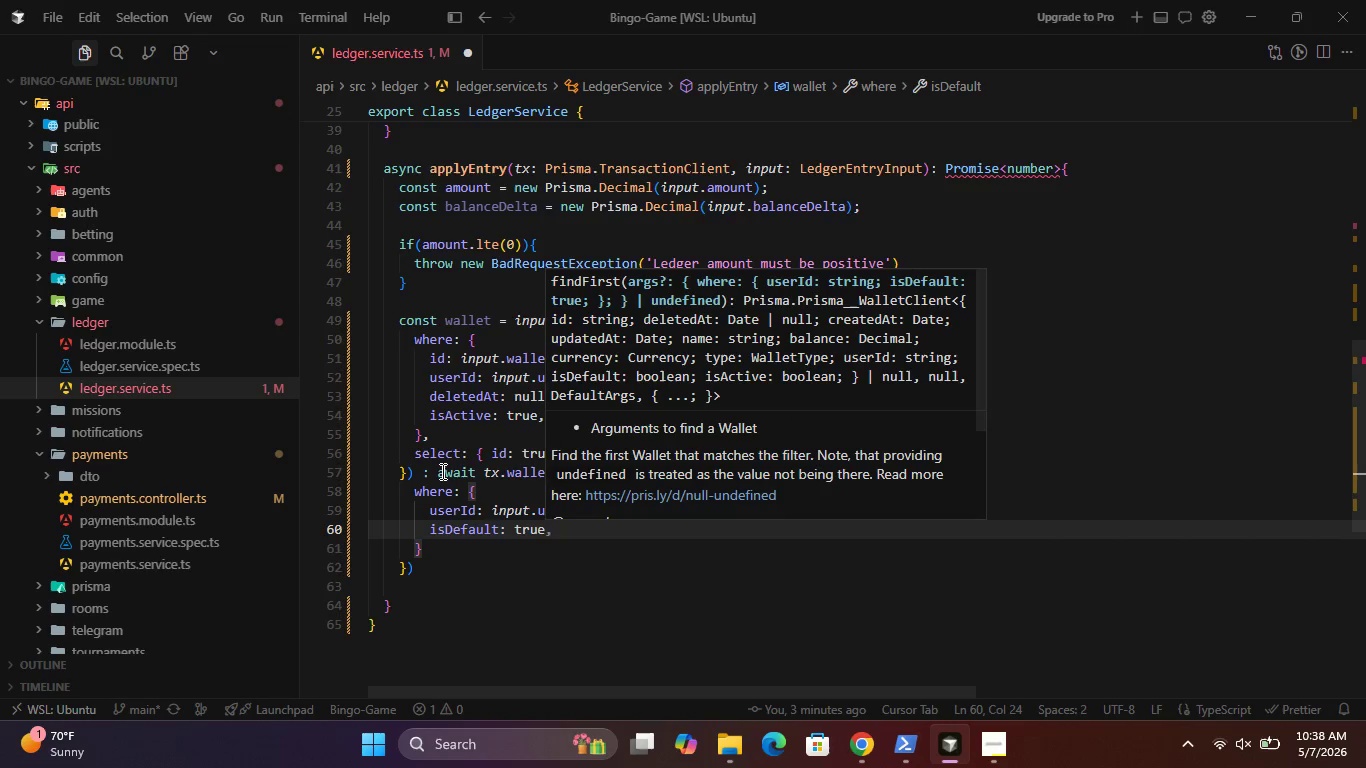 
key(Comma)
 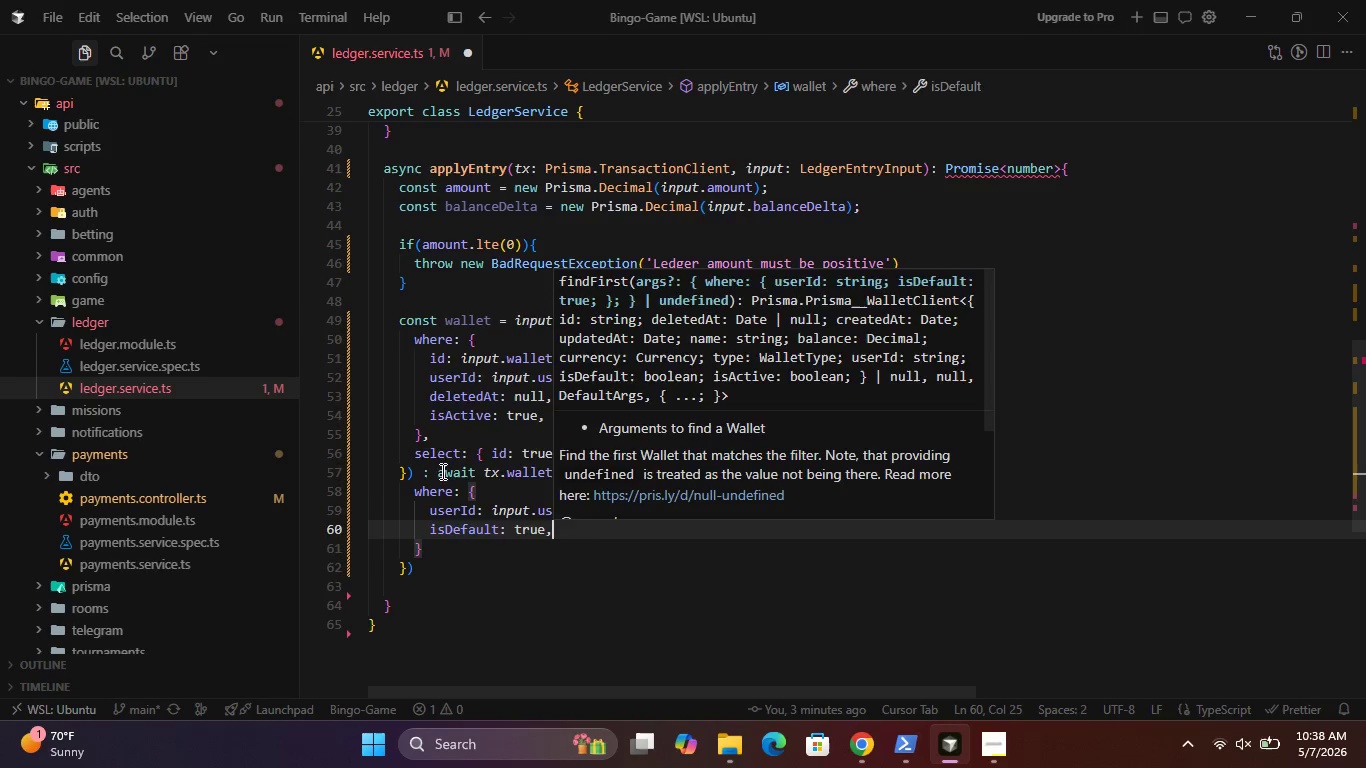 
key(Enter)
 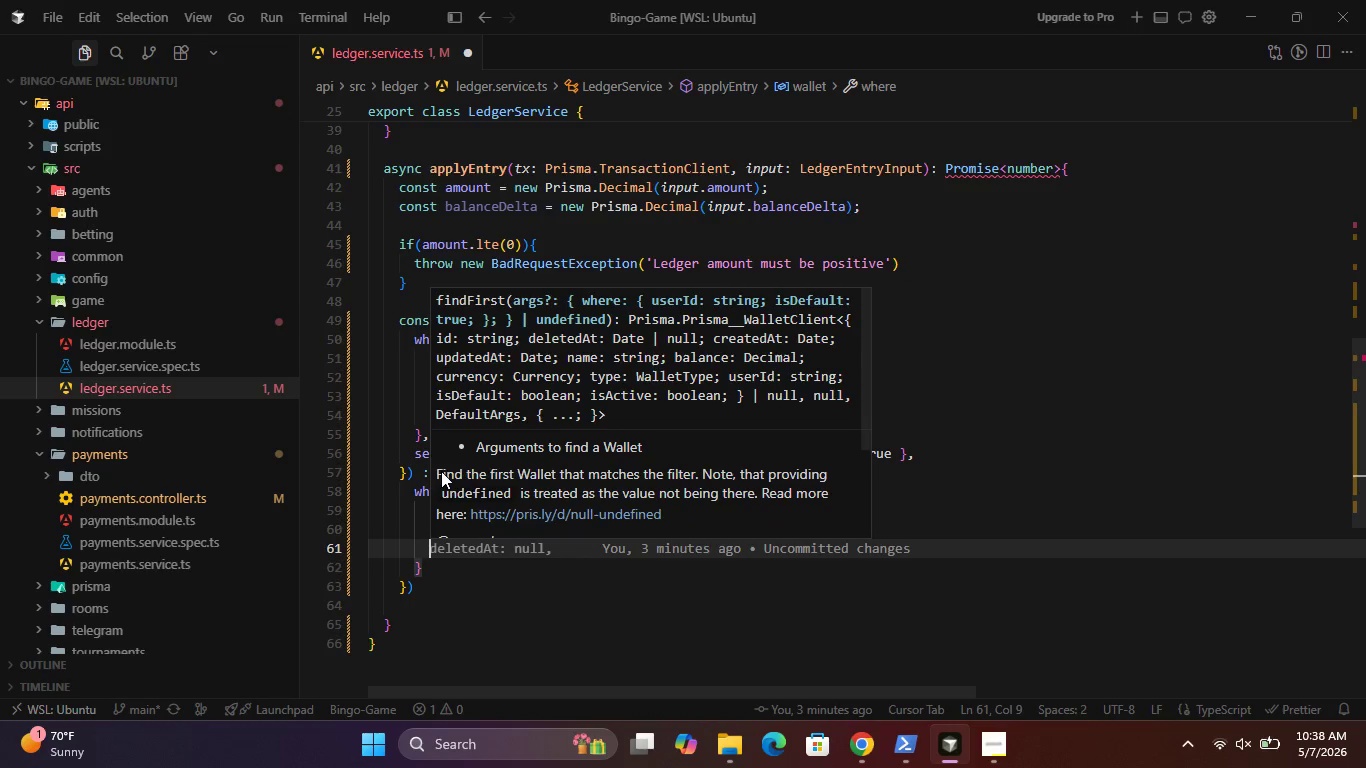 
type(isA)
 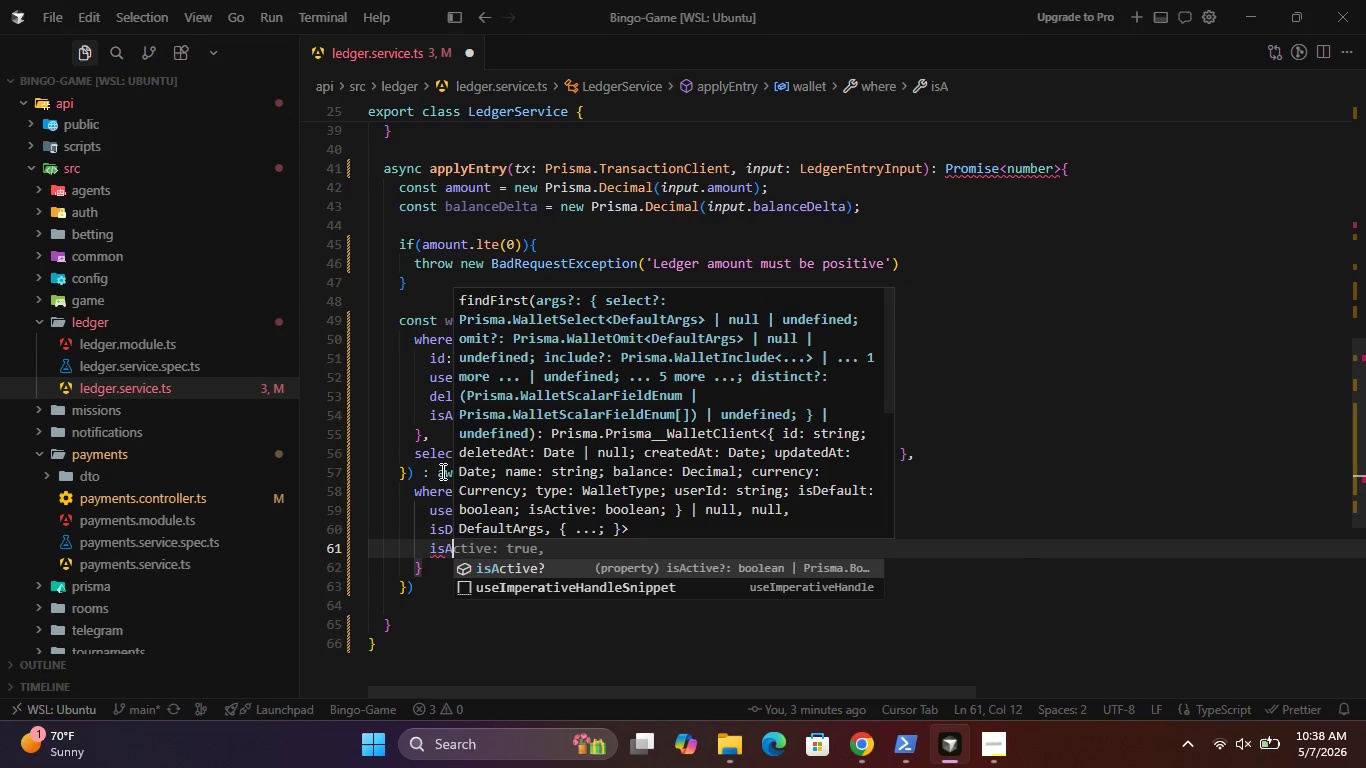 
key(Enter)
 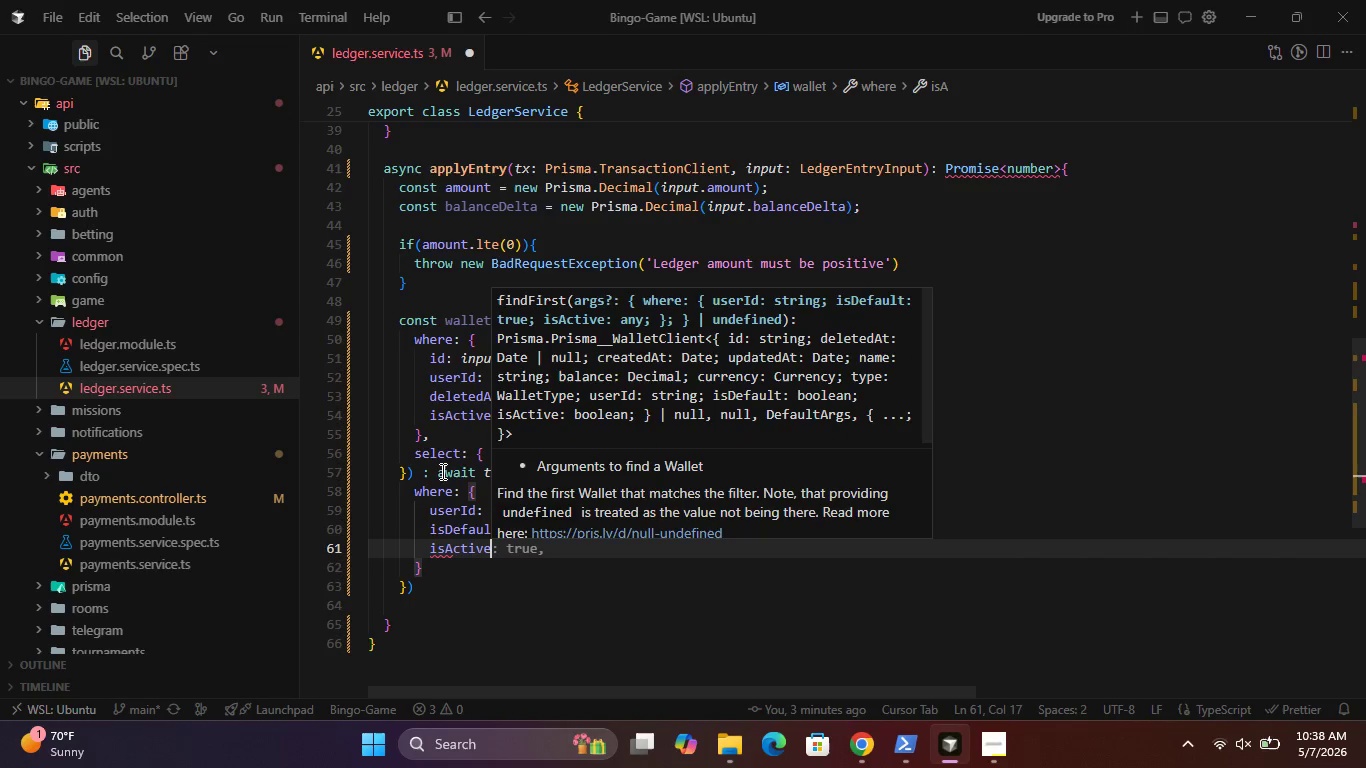 
type(: true,)
 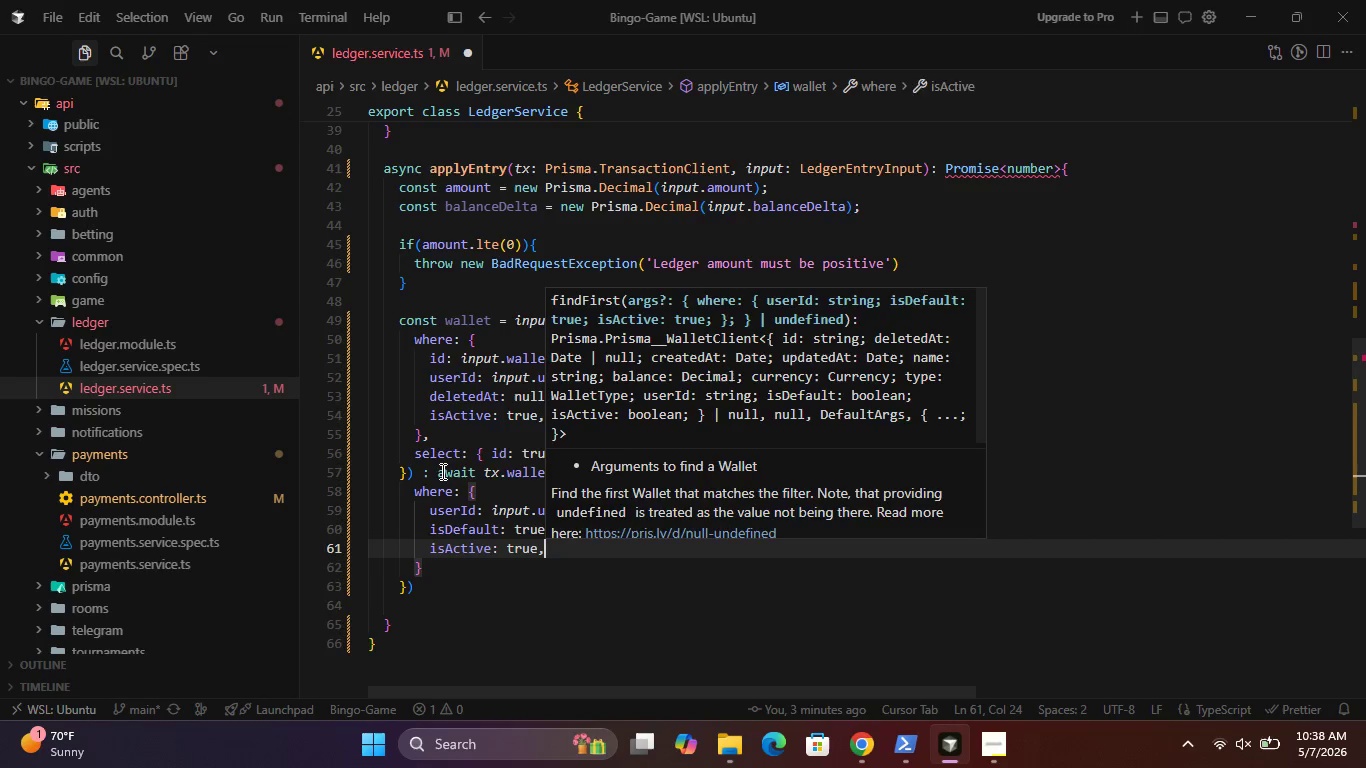 
key(Enter)
 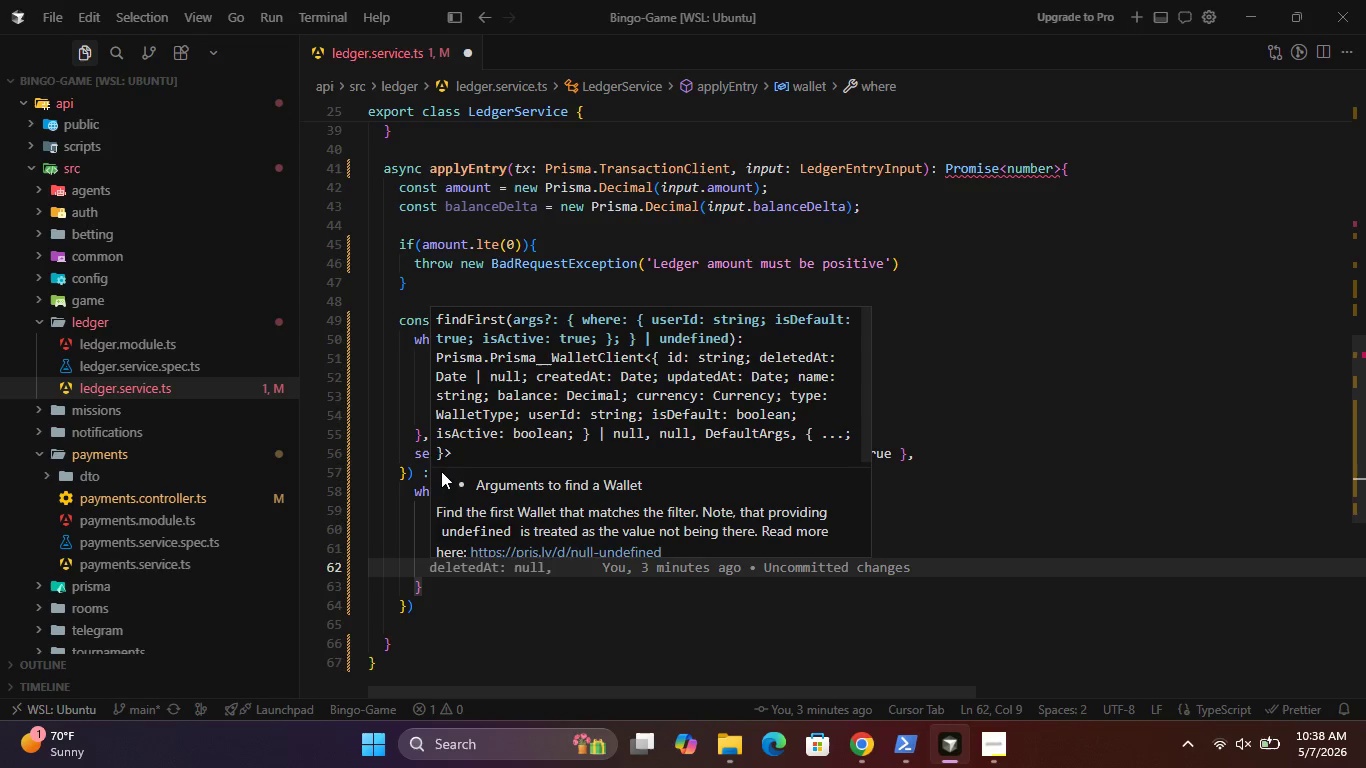 
type(delete)
 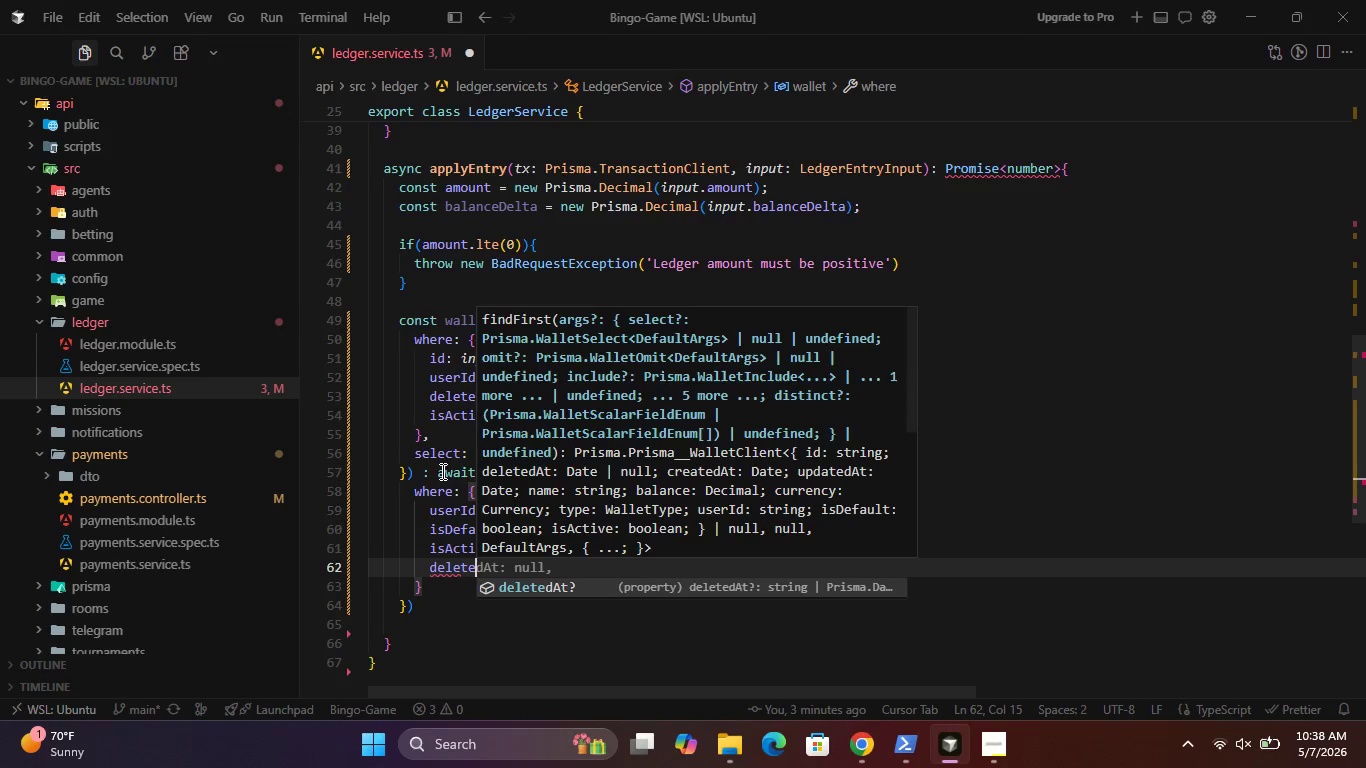 
key(Enter)
 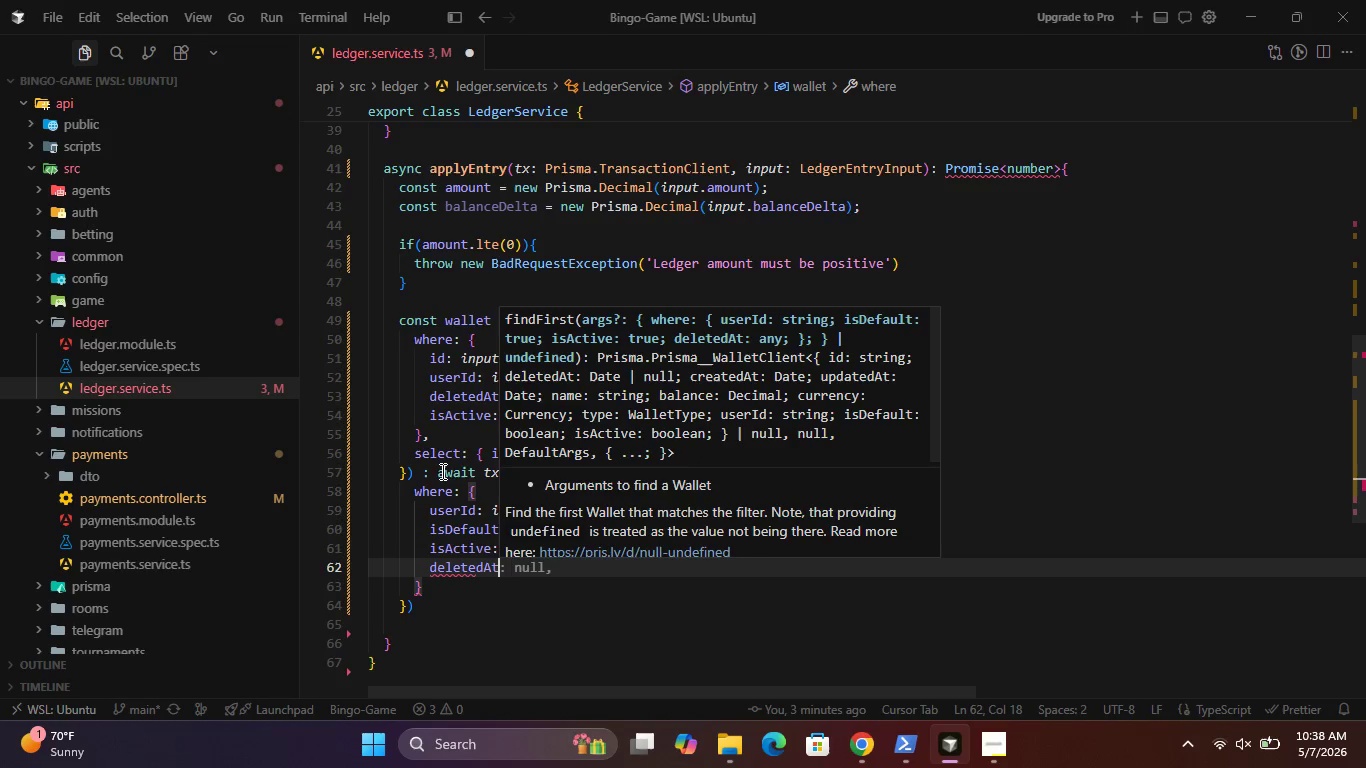 
type(: null,)
 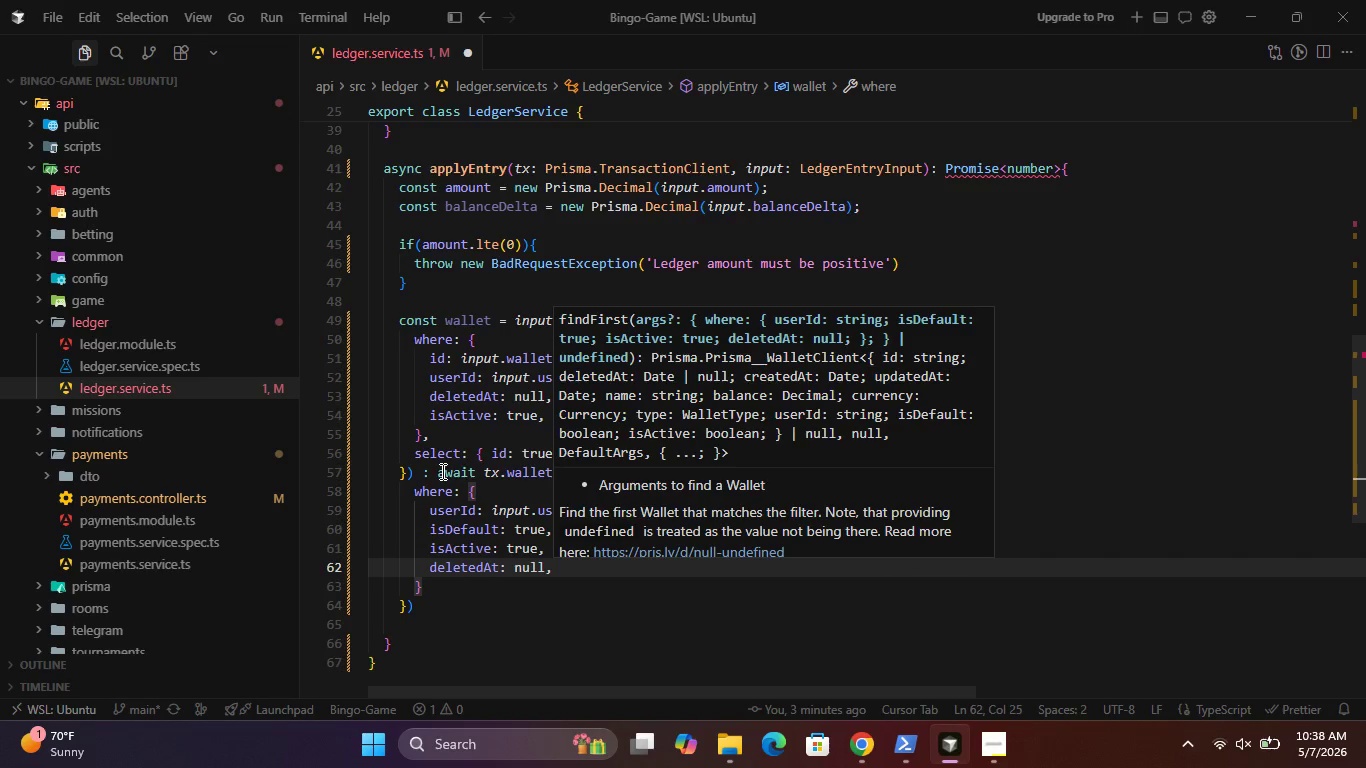 
key(Control+S)
 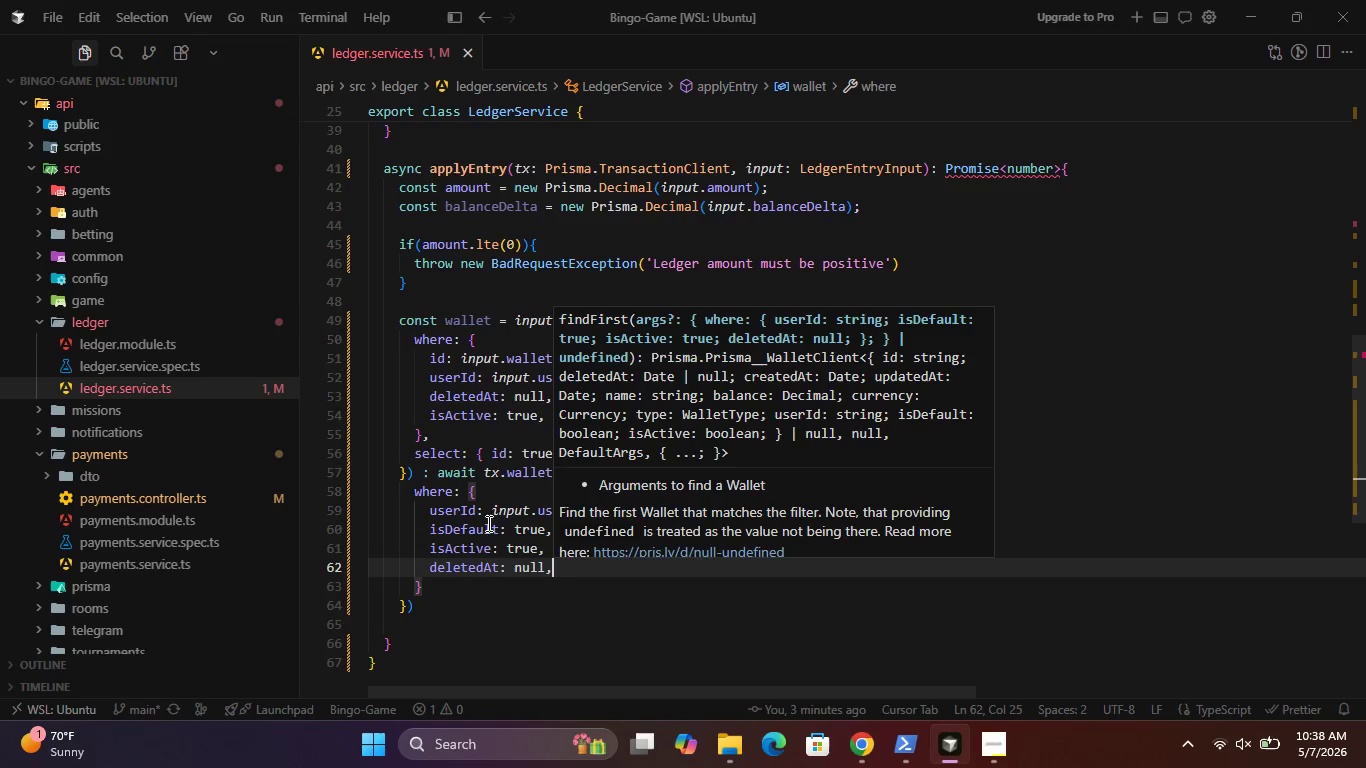 
left_click([450, 578])
 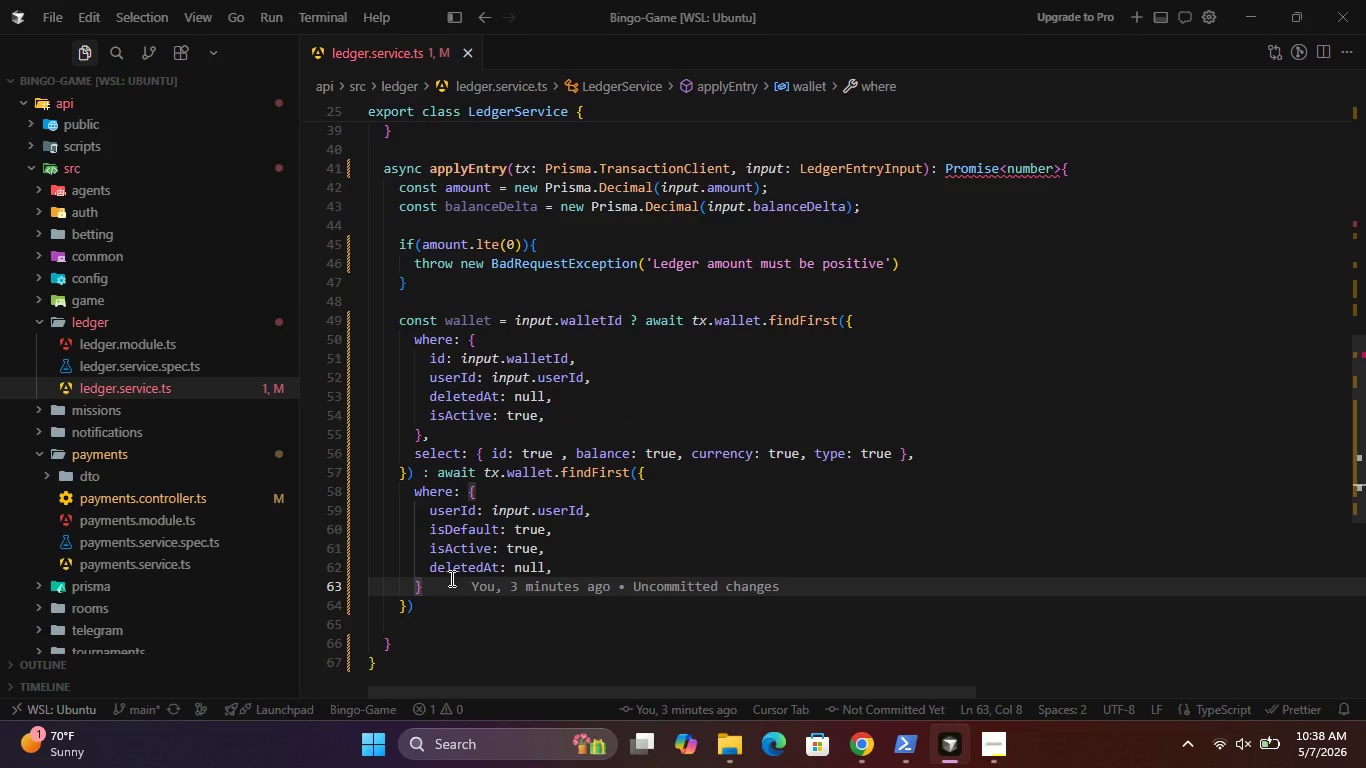 
key(Comma)
 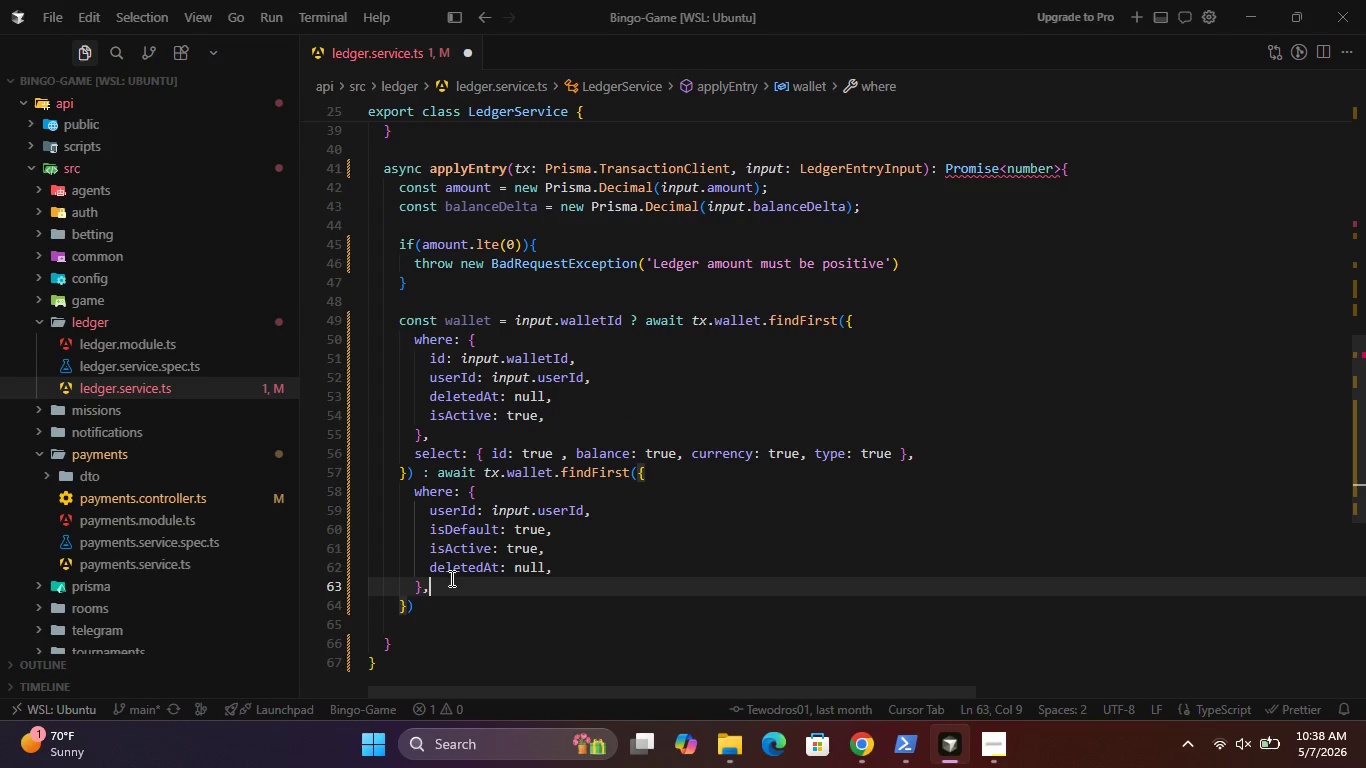 
key(Enter)
 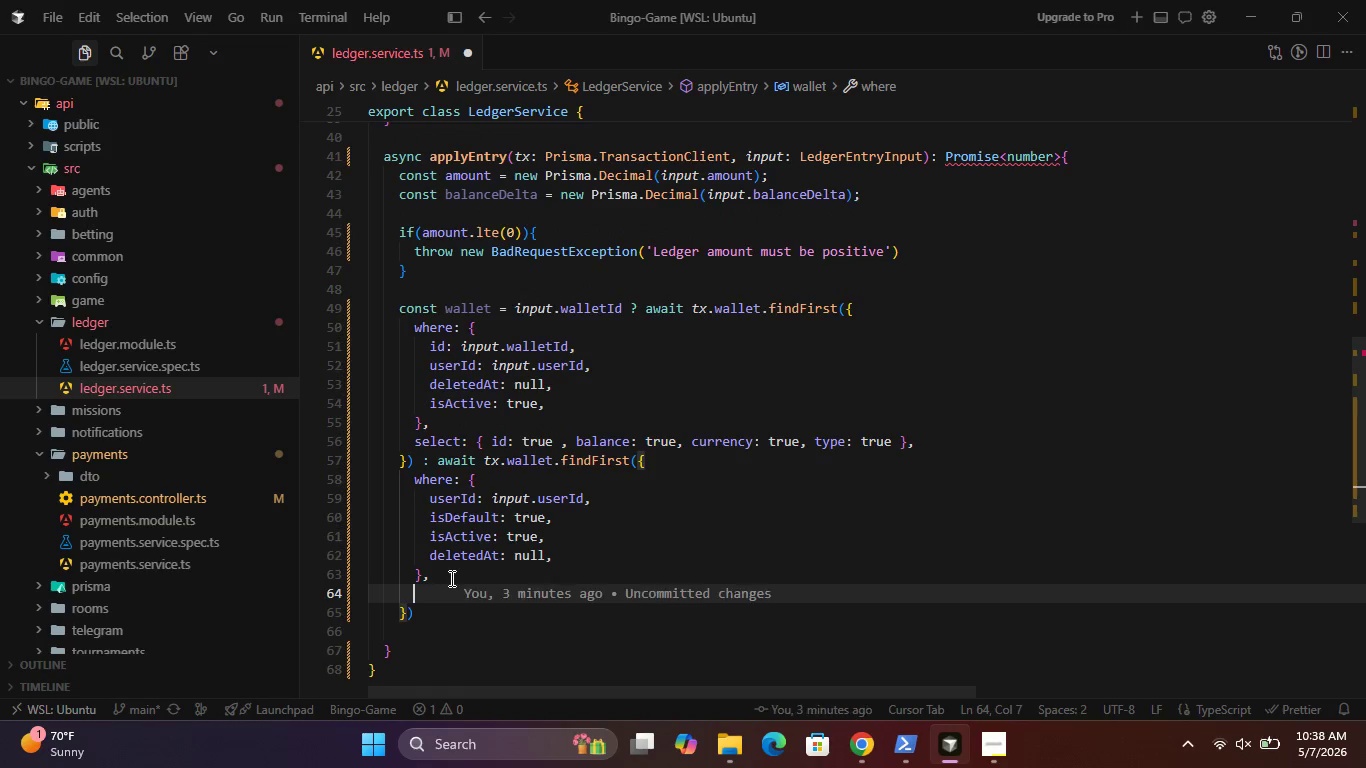 
type(sele)
 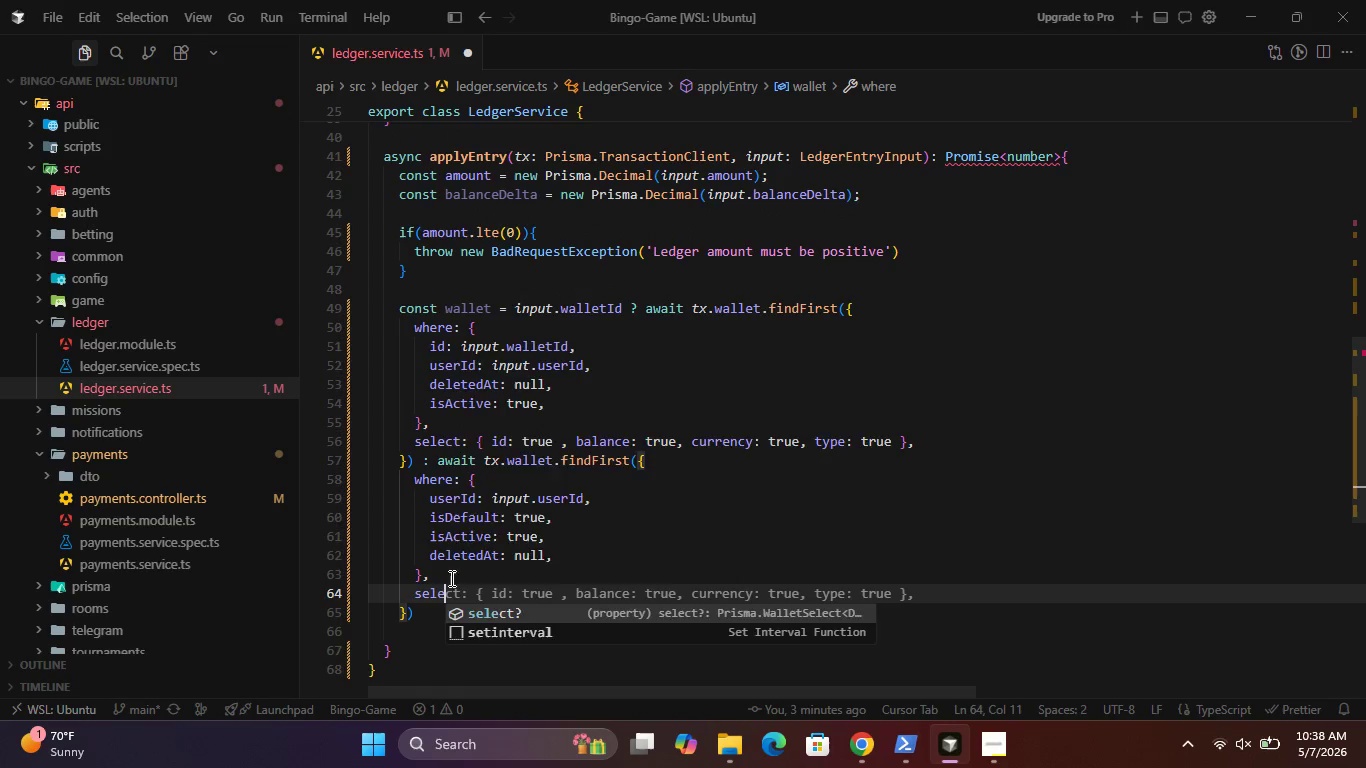 
key(Enter)
 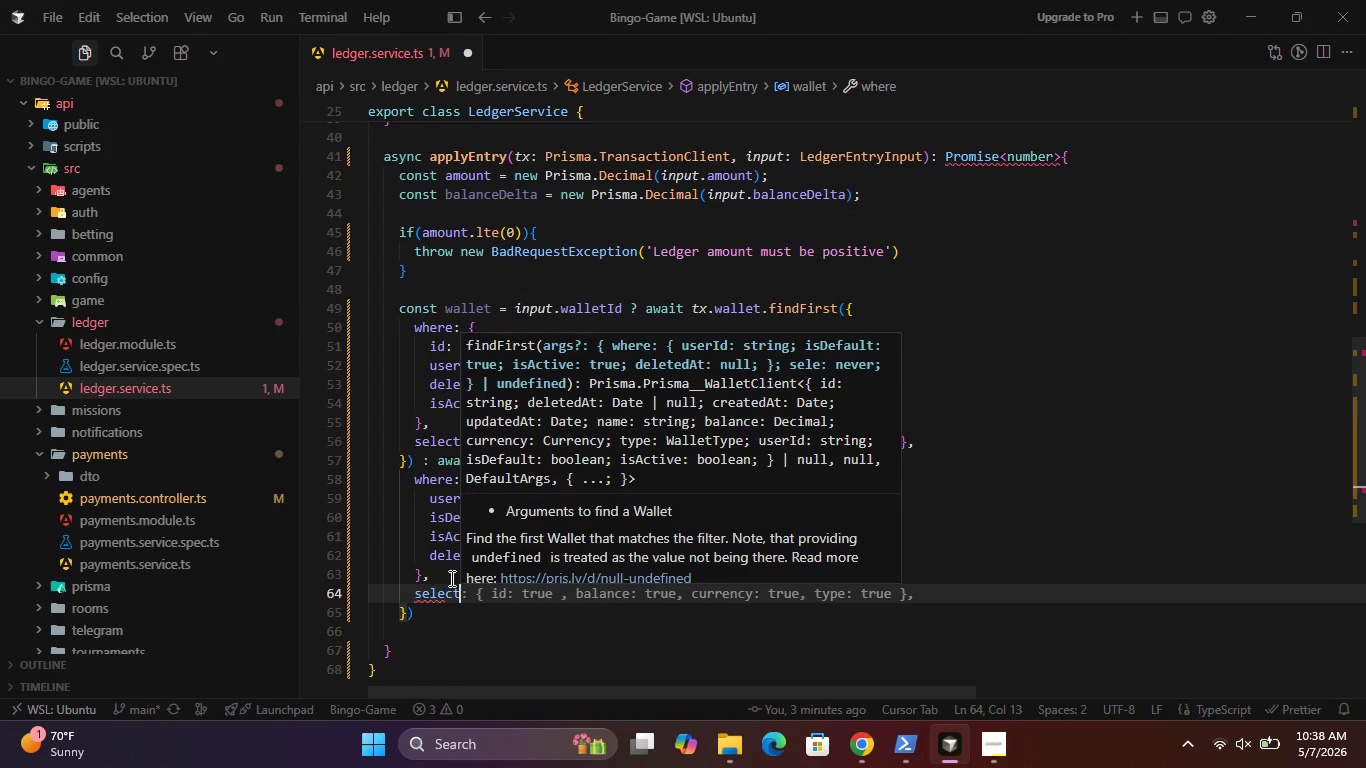 
type(: { id: true, bal)
 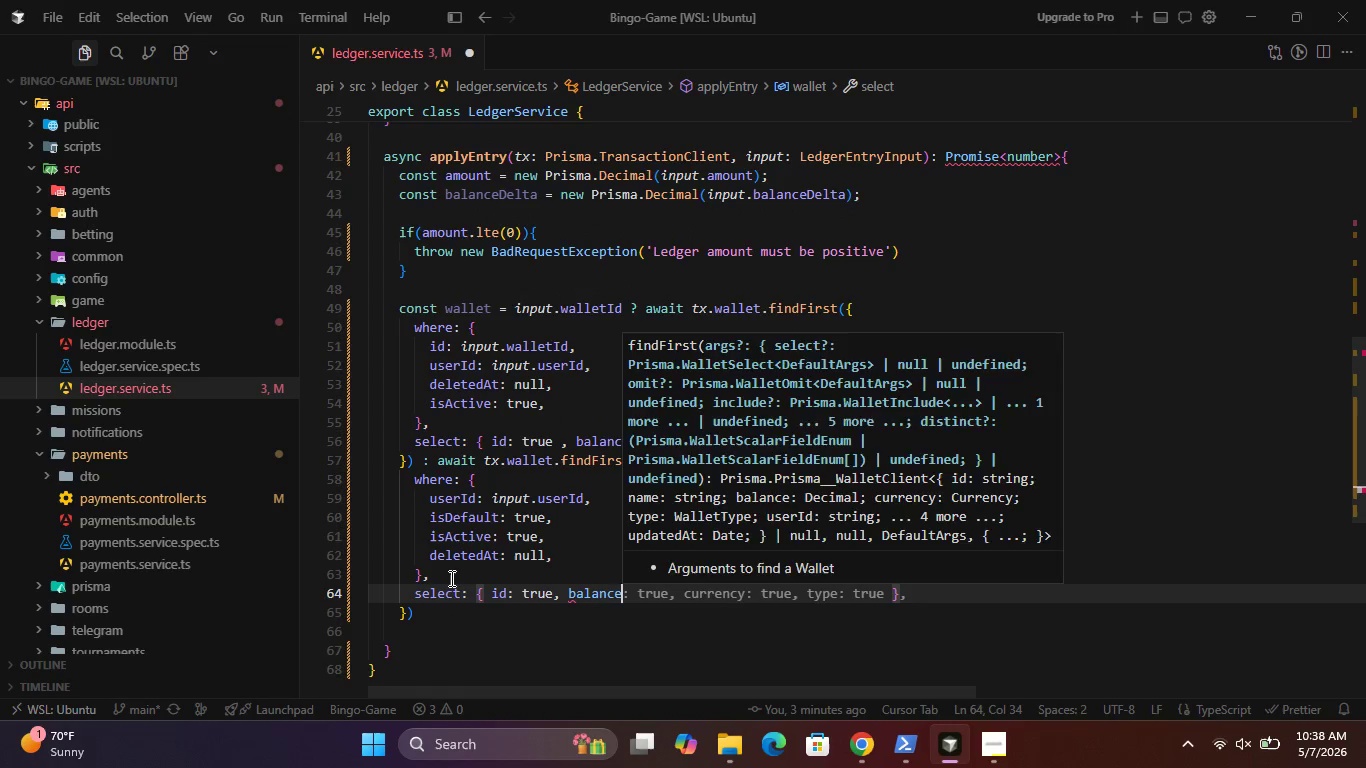 
 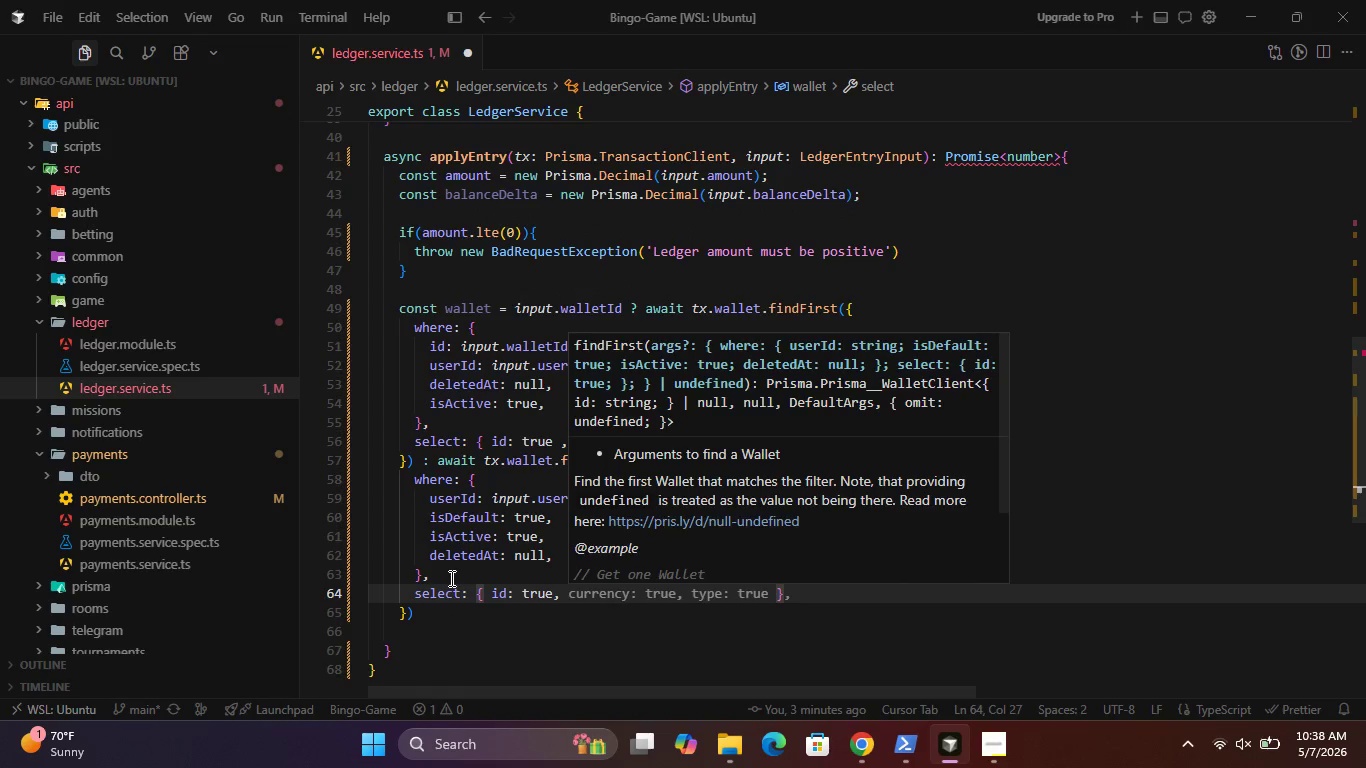 
key(Enter)
 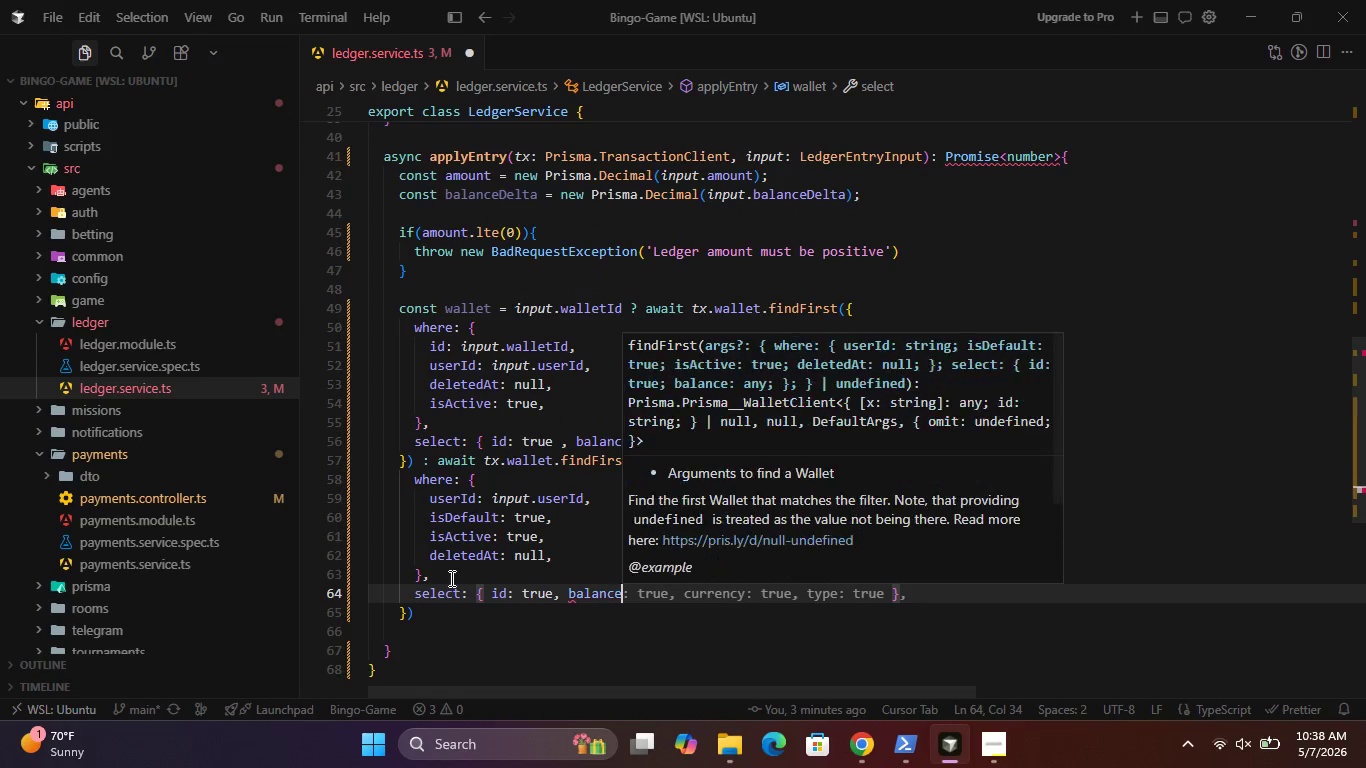 
type(: true)
 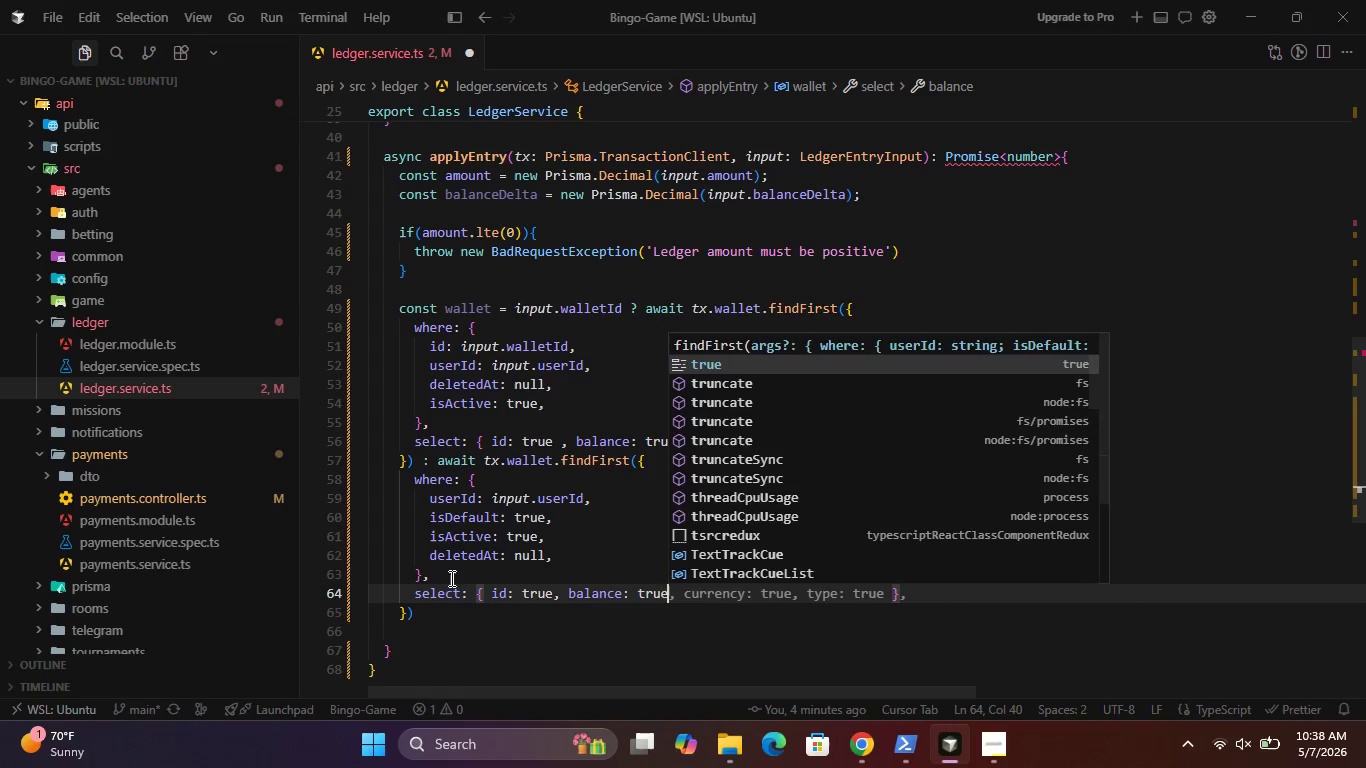 
key(Enter)
 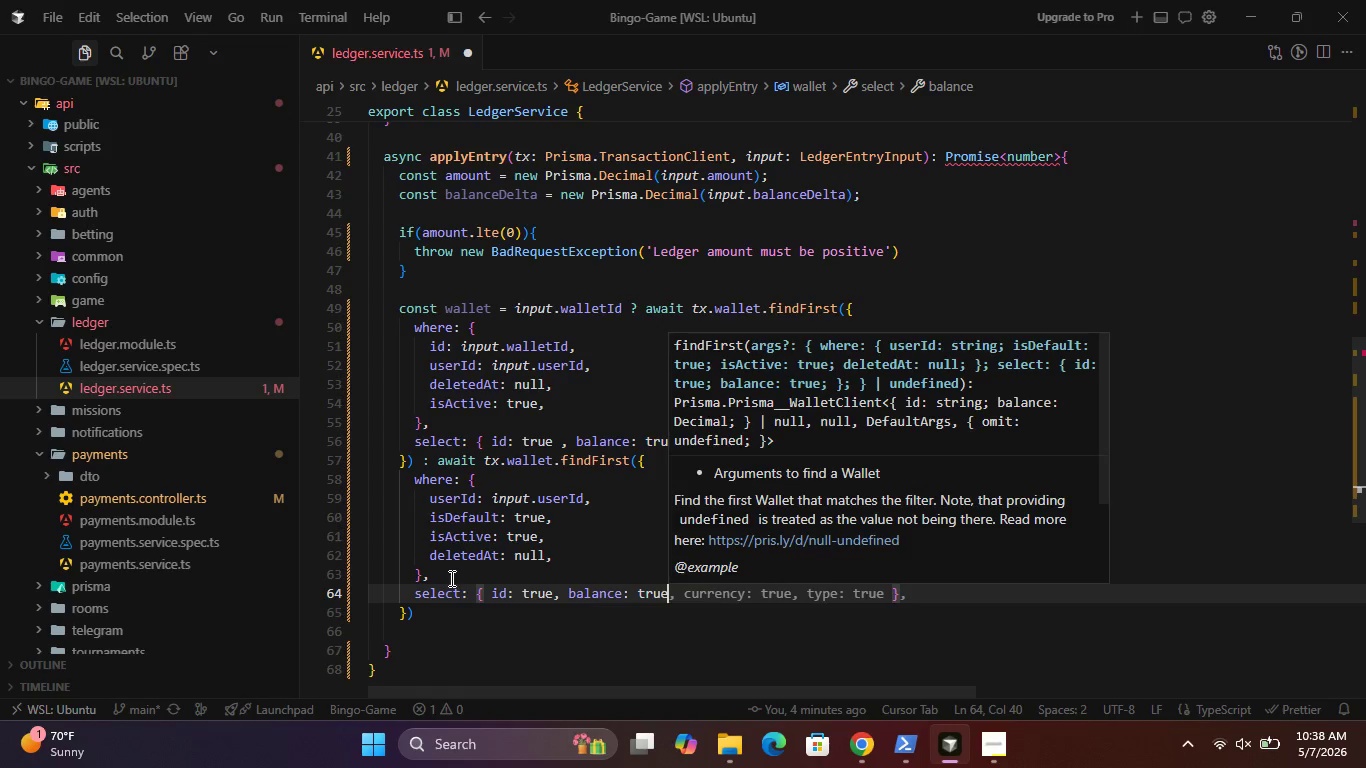 
type(, curre)
 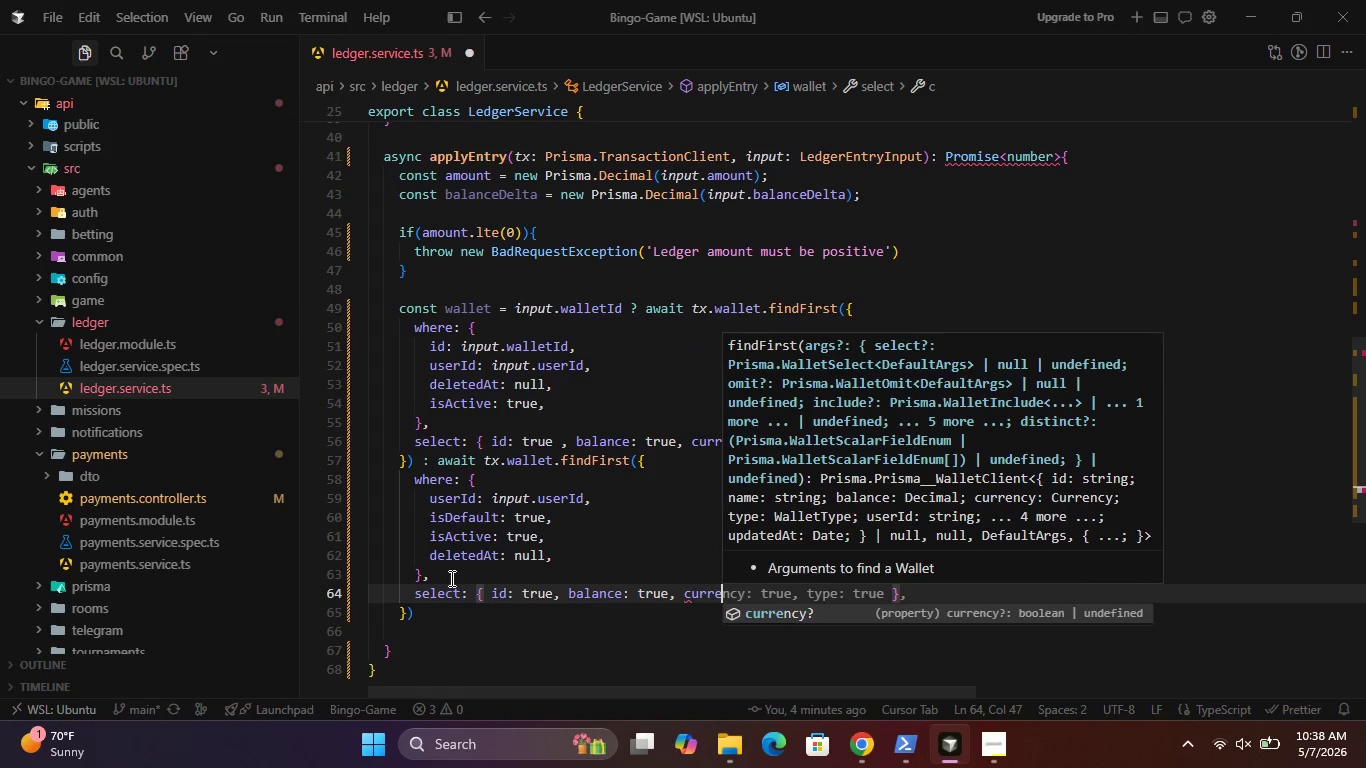 
key(Enter)
 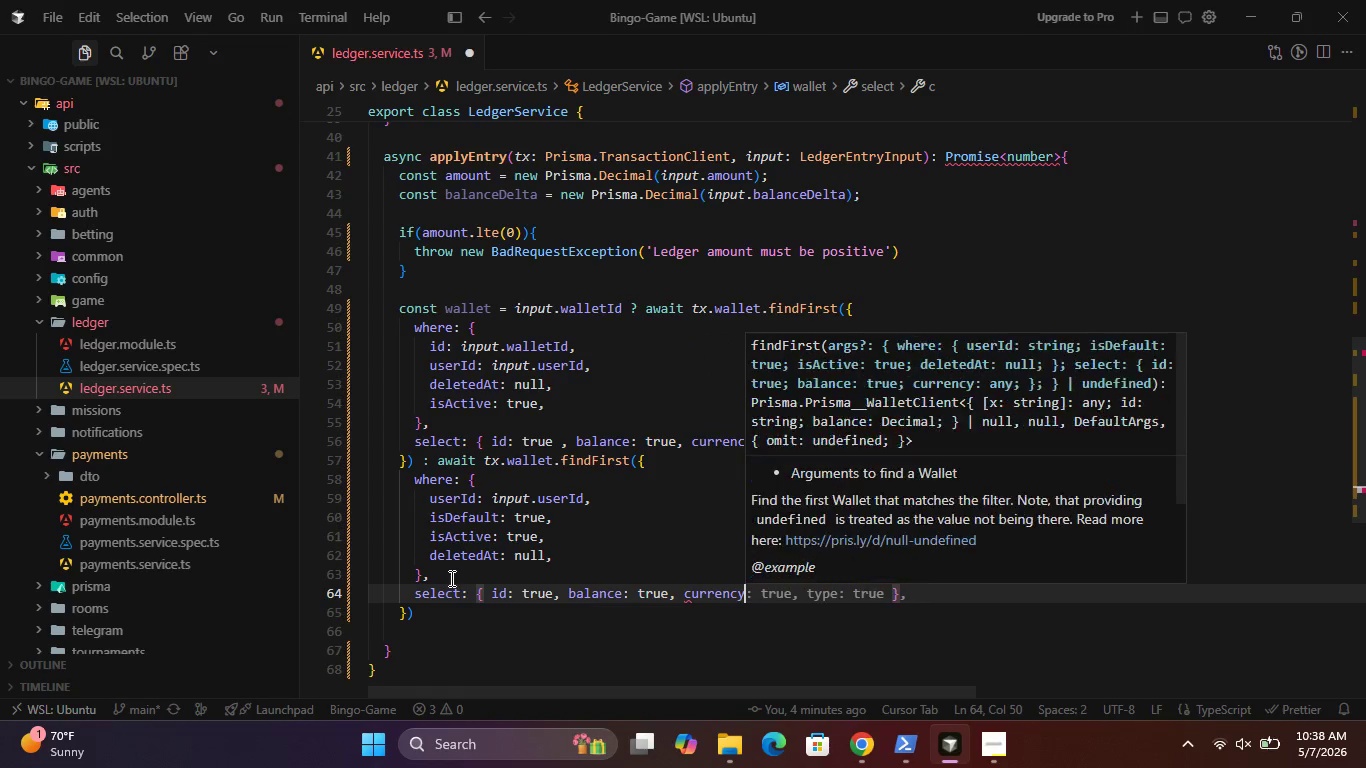 
type(: true, type)
 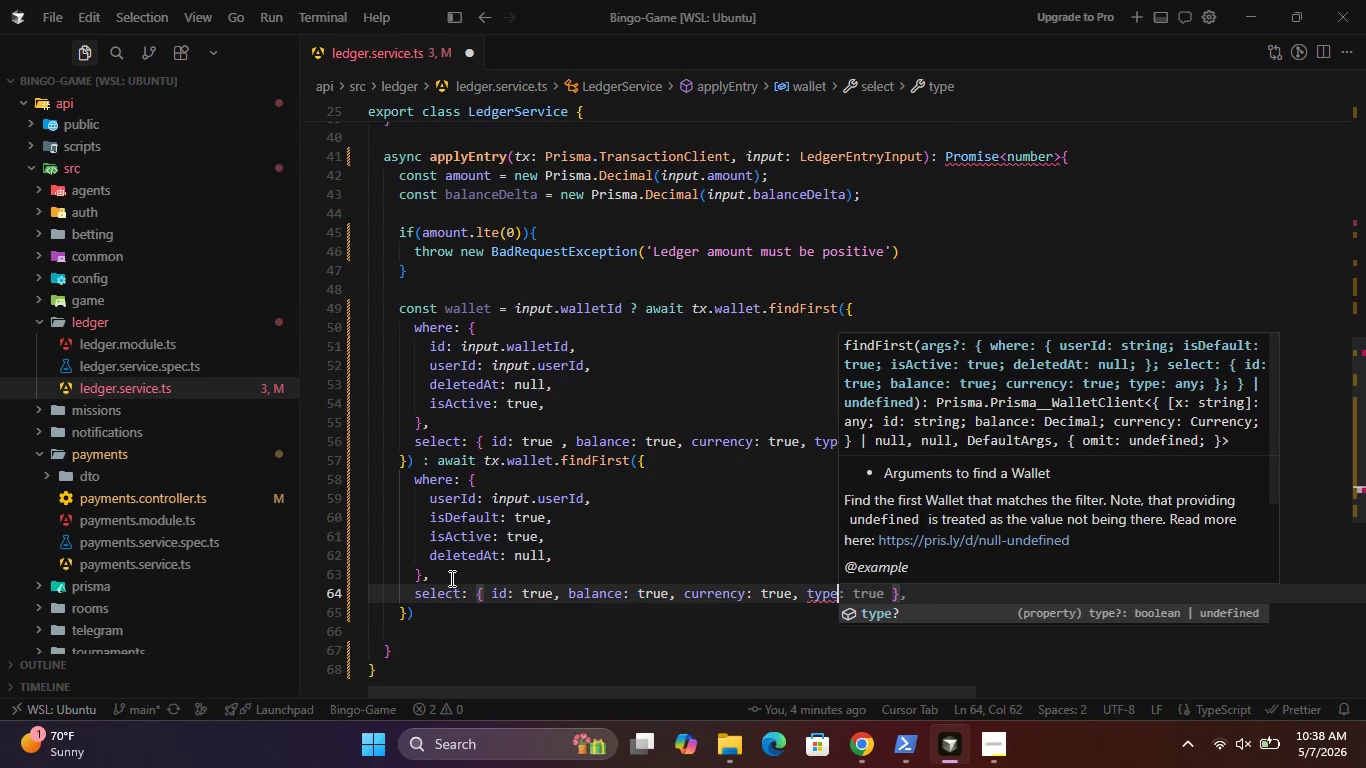 
key(Enter)
 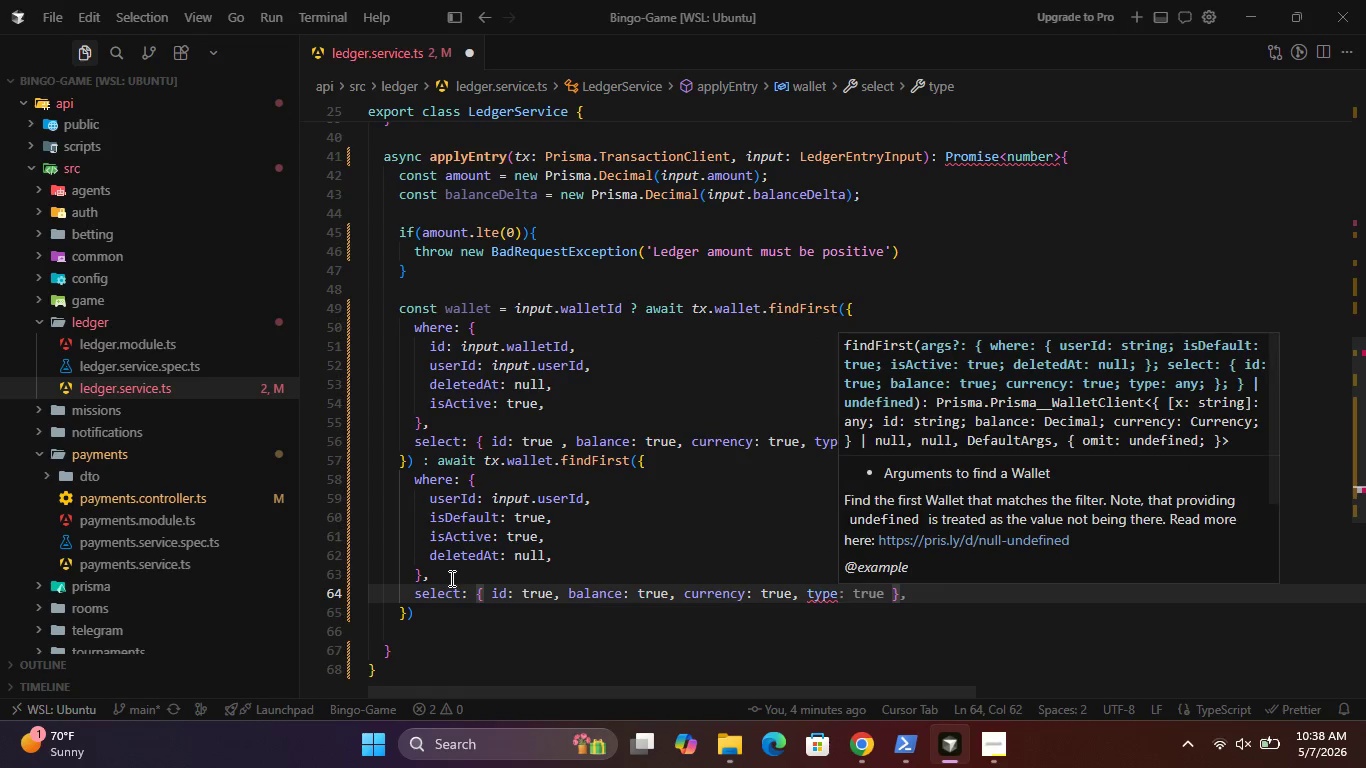 
type(: true)
 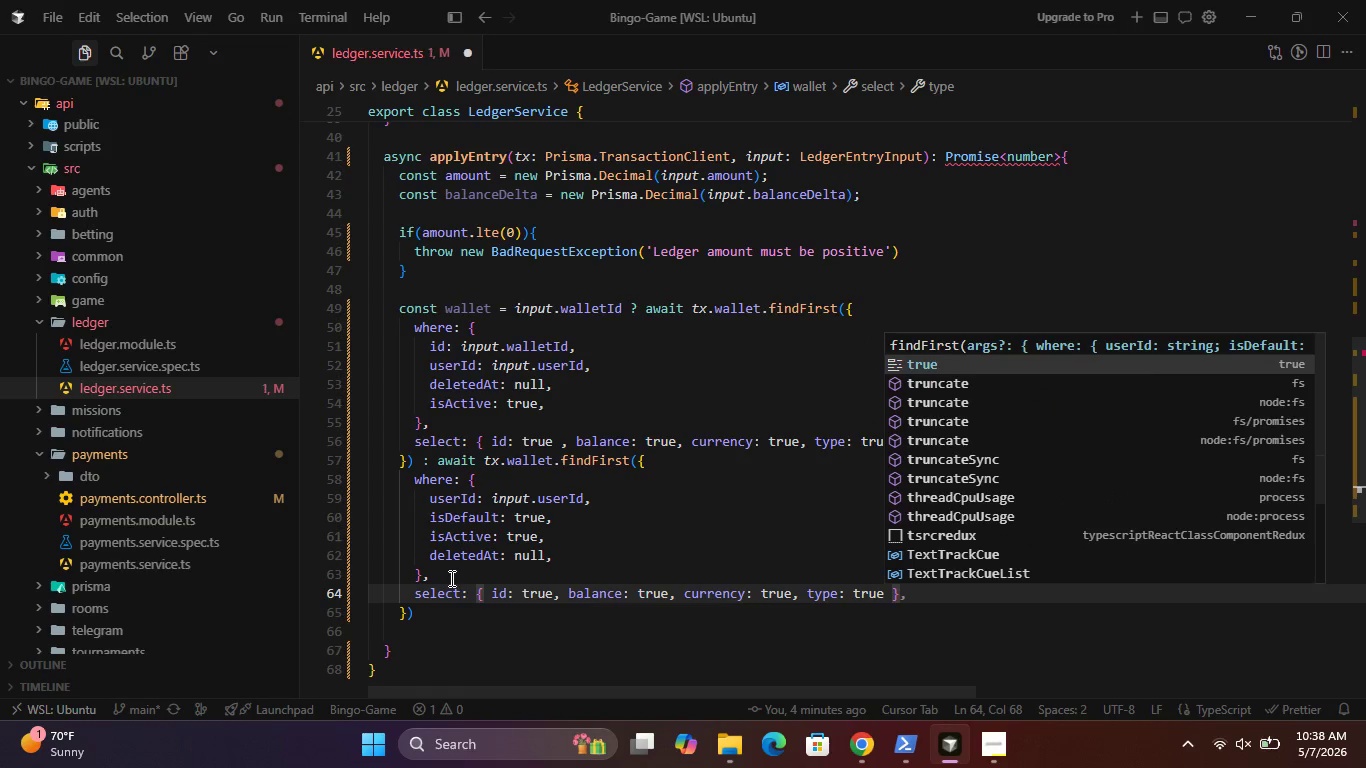 
key(Control+S)
 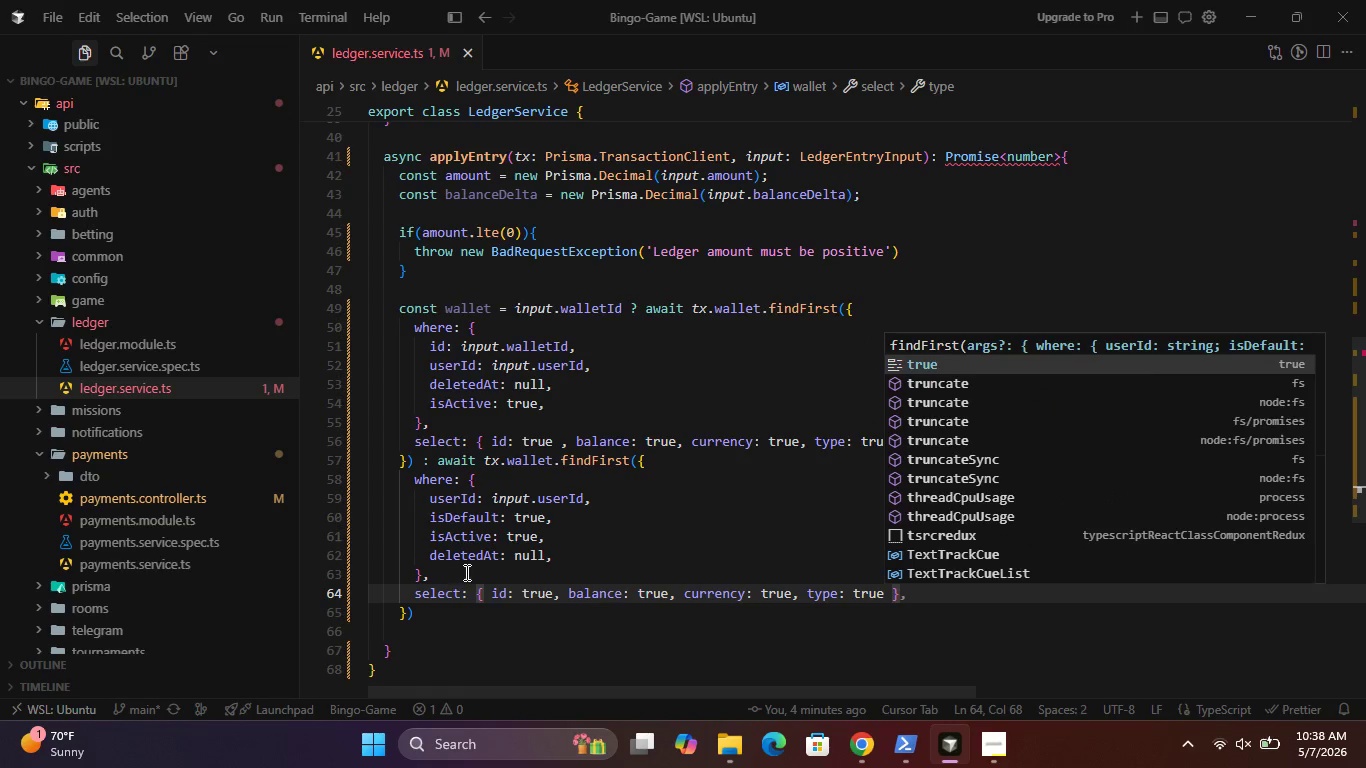 
left_click([469, 571])
 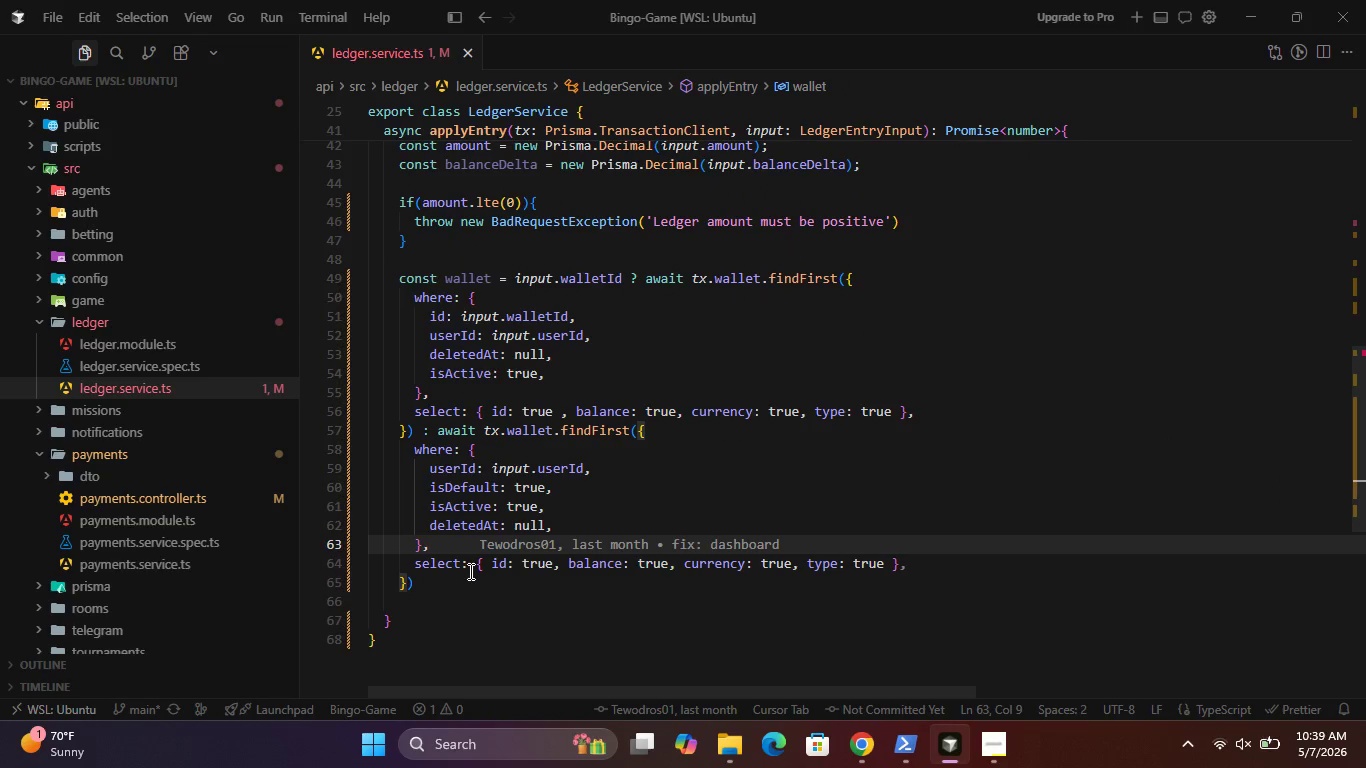 
left_click([445, 588])
 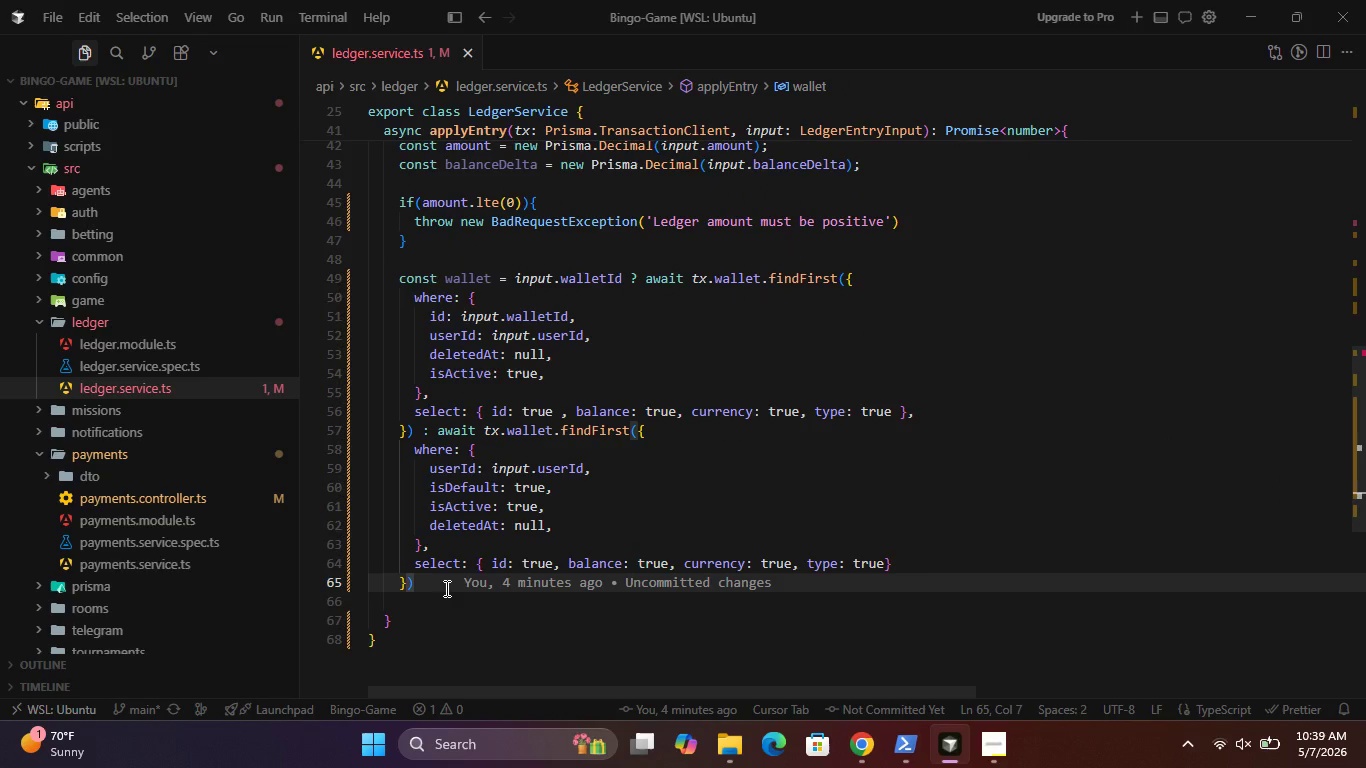 
key(Semicolon)
 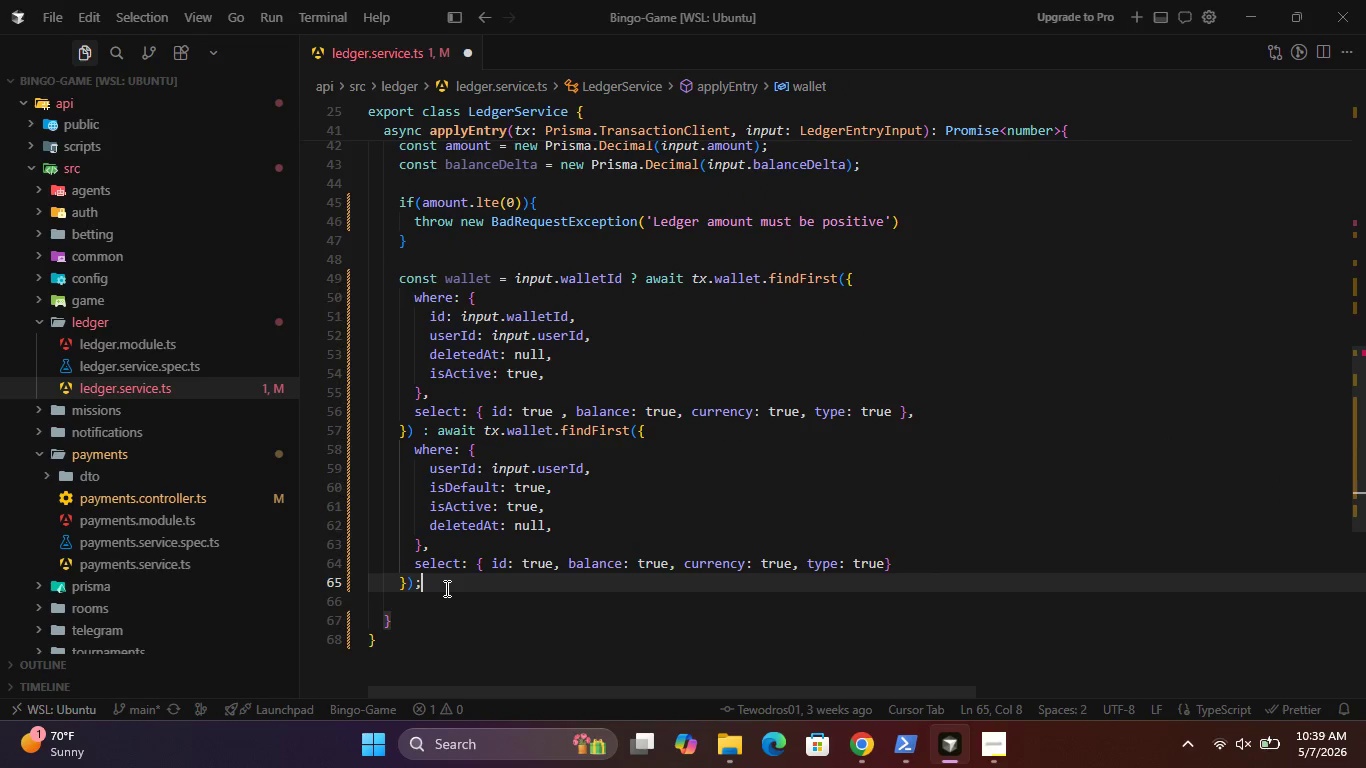 
key(Control+S)
 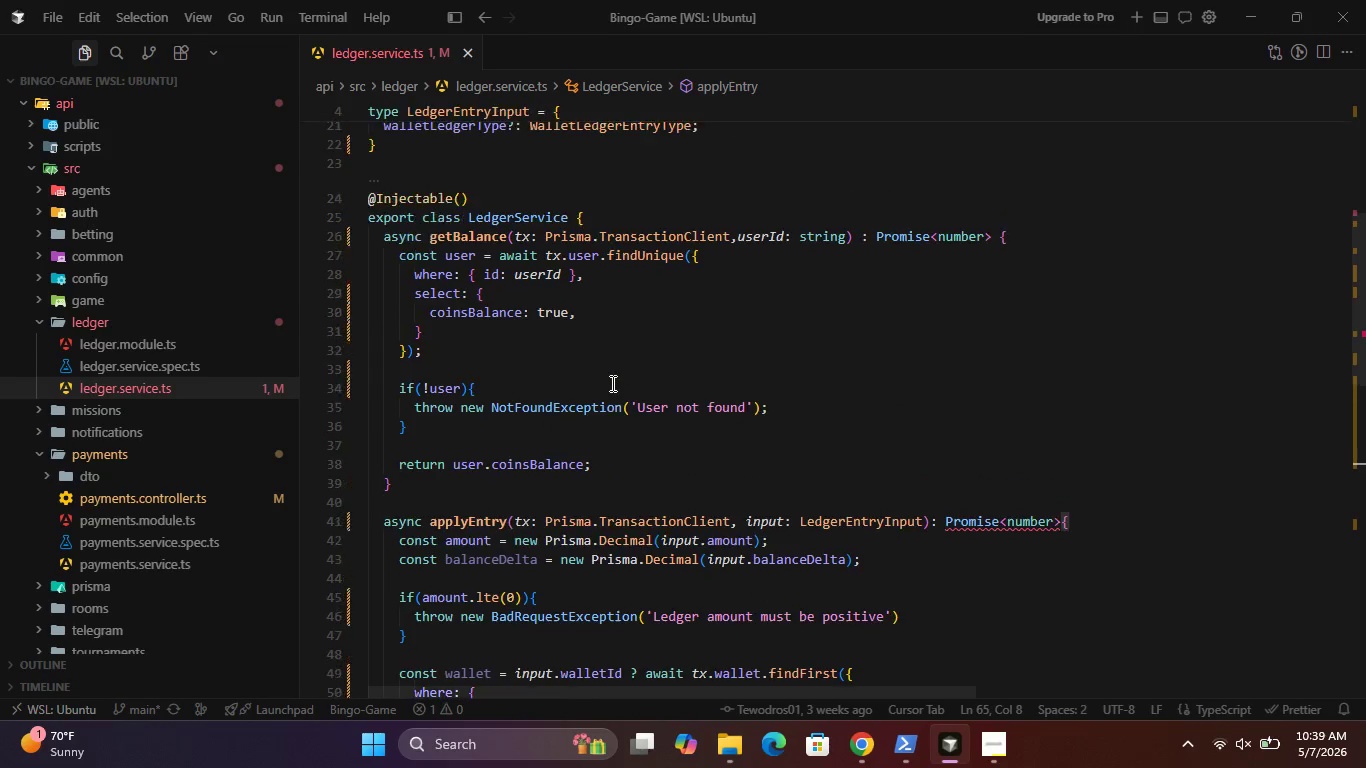 
wait(7.48)
 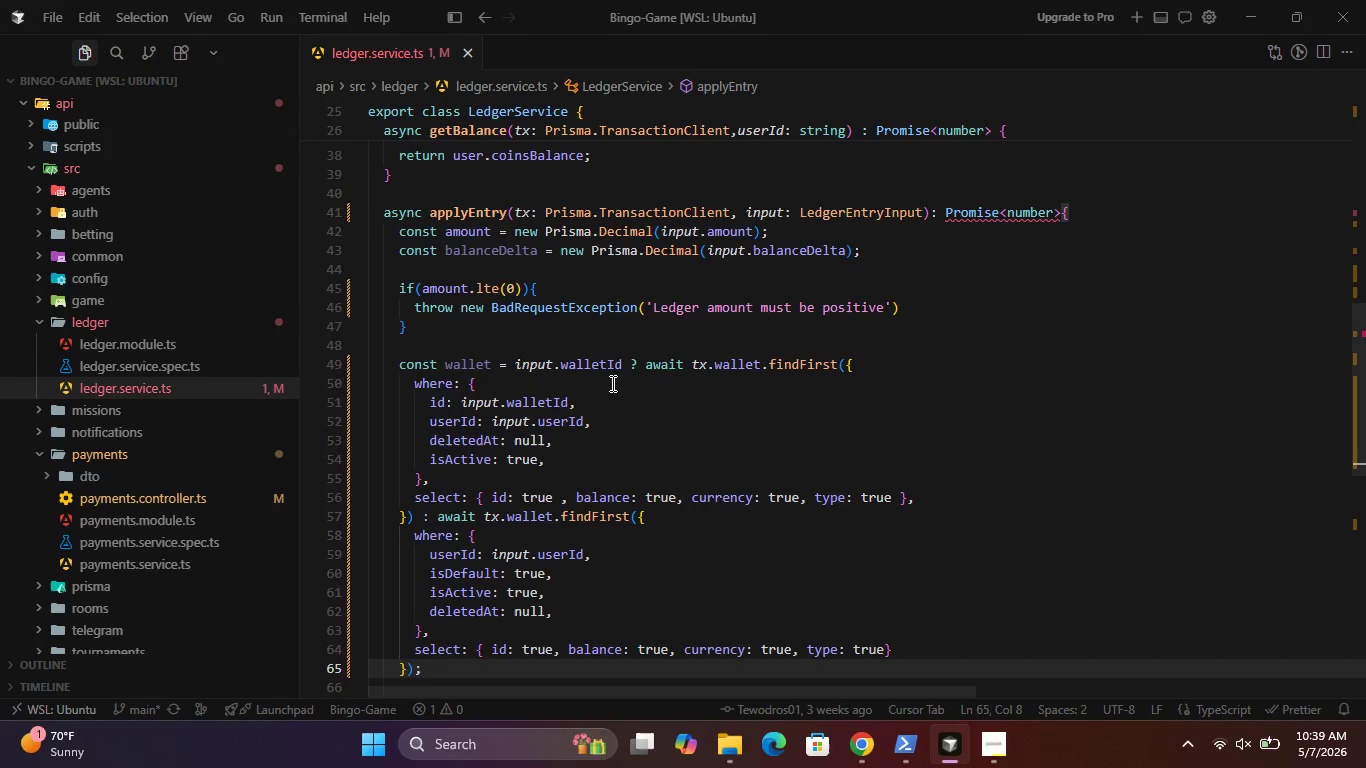 
left_click([988, 767])
 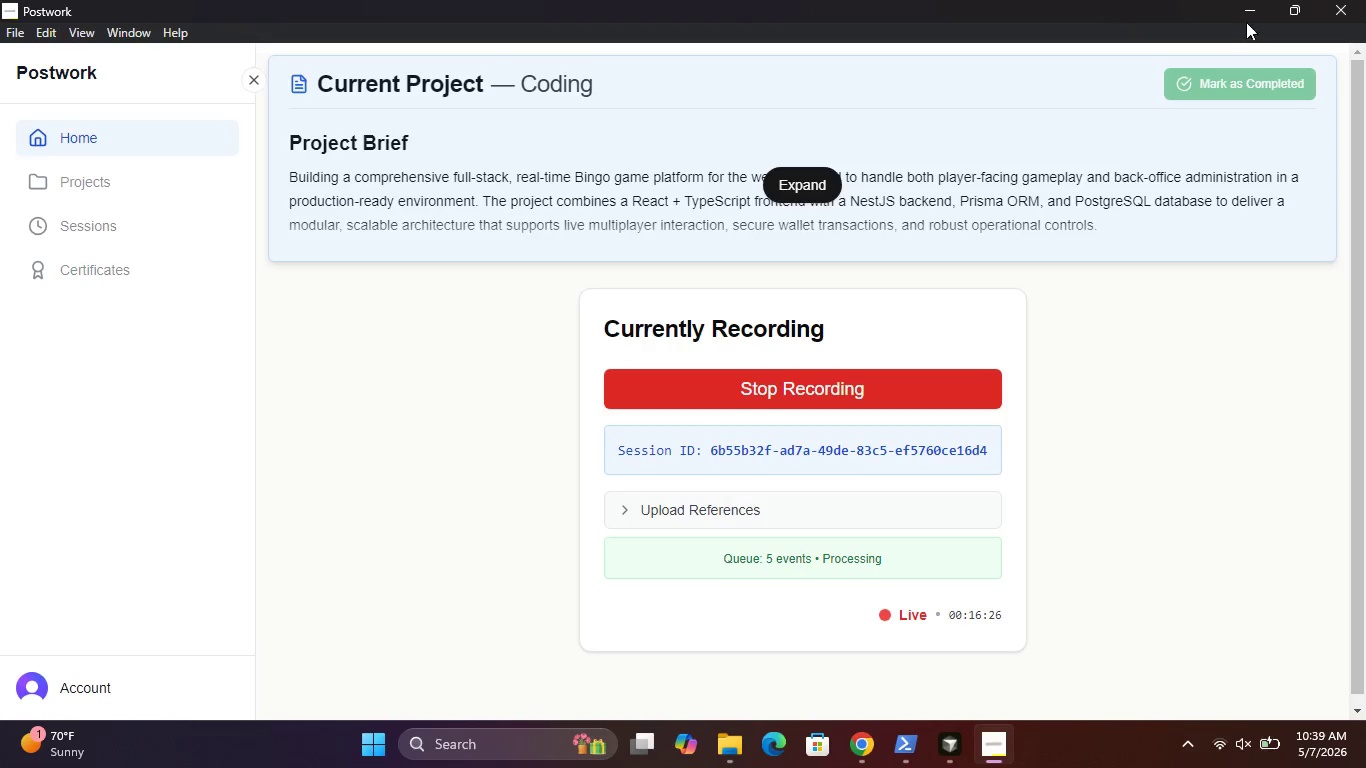 
left_click([1243, 8])
 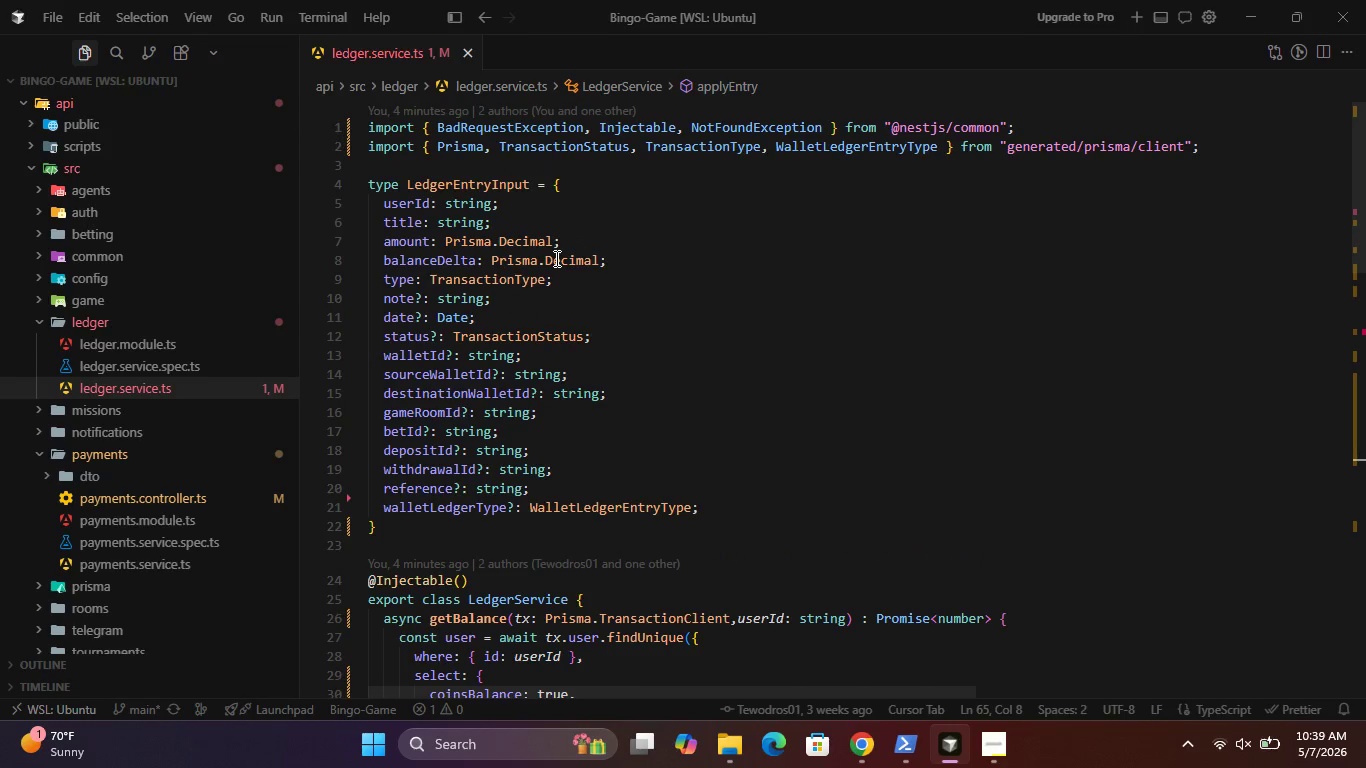 
wait(5.73)
 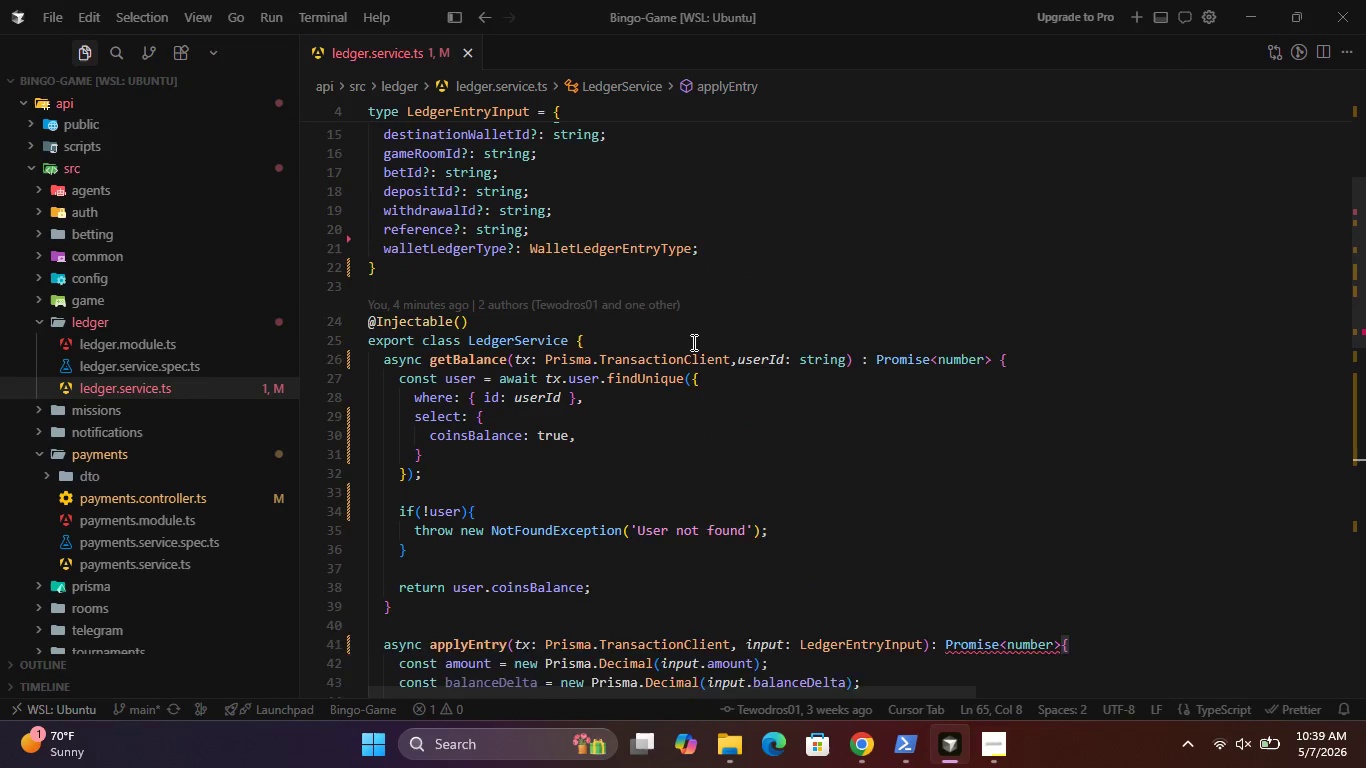 
left_click([102, 144])
 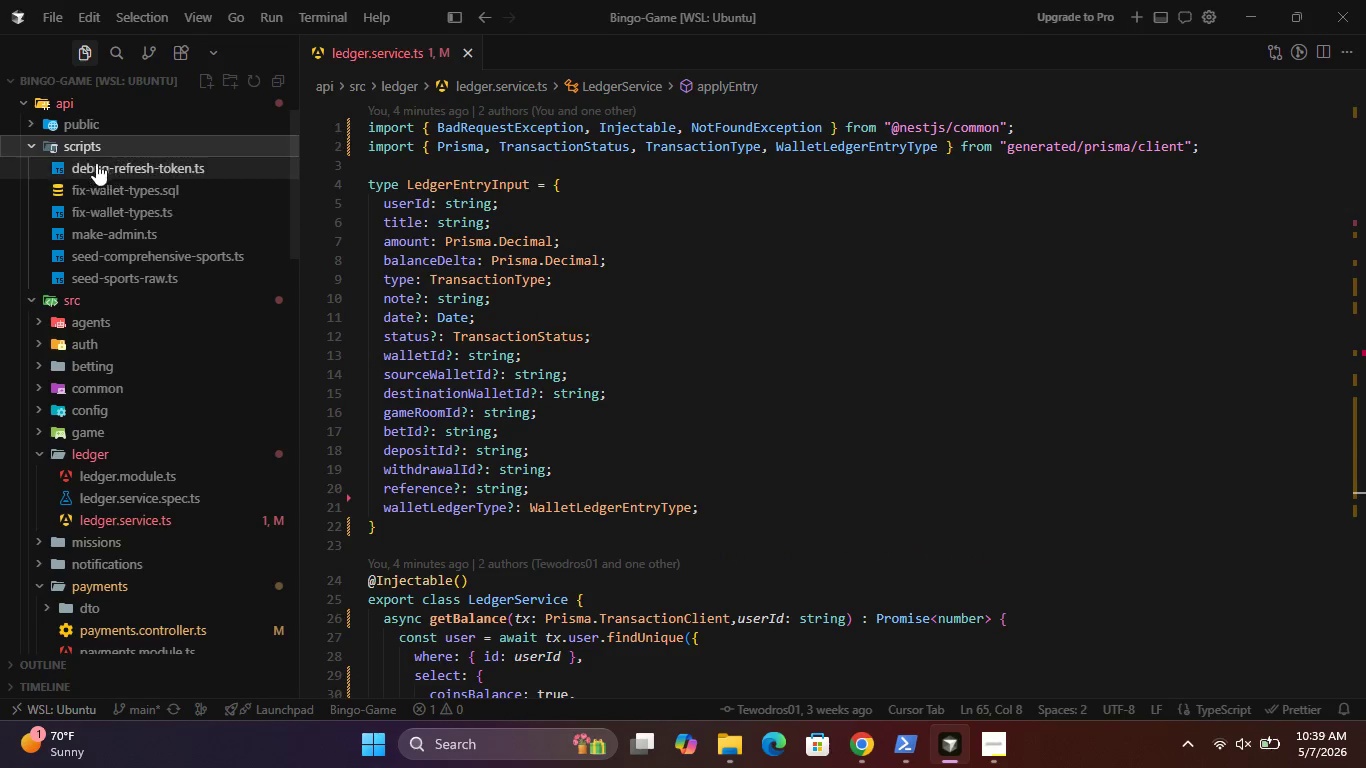 
left_click([90, 146])
 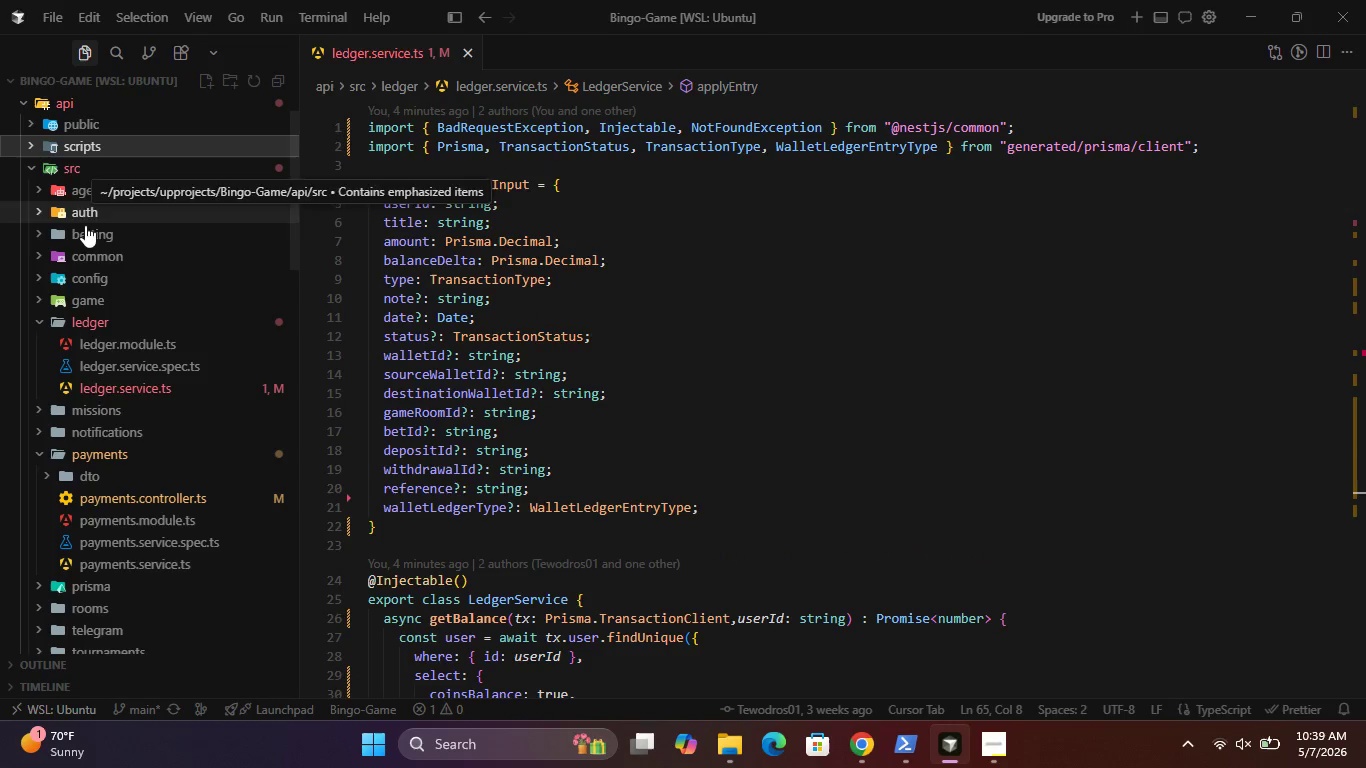 
left_click([81, 161])
 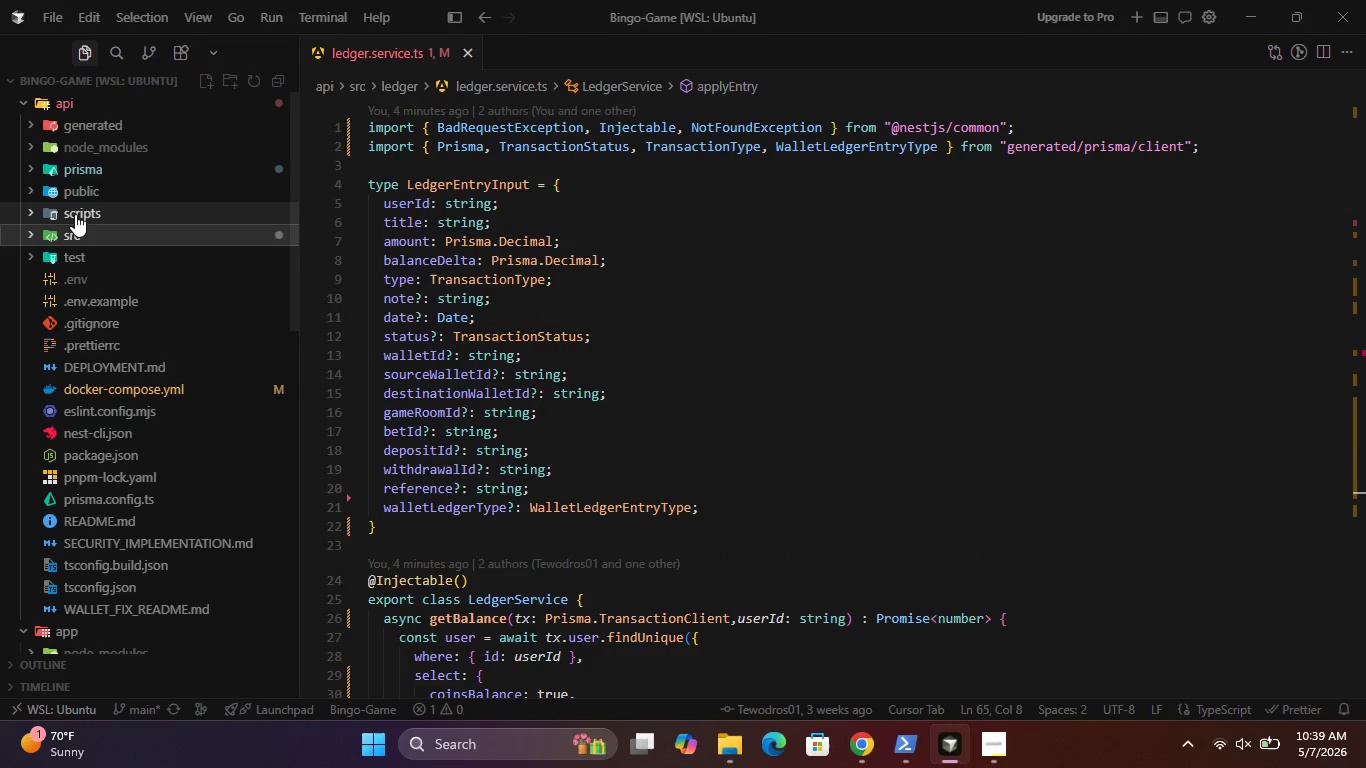 
left_click([77, 172])
 